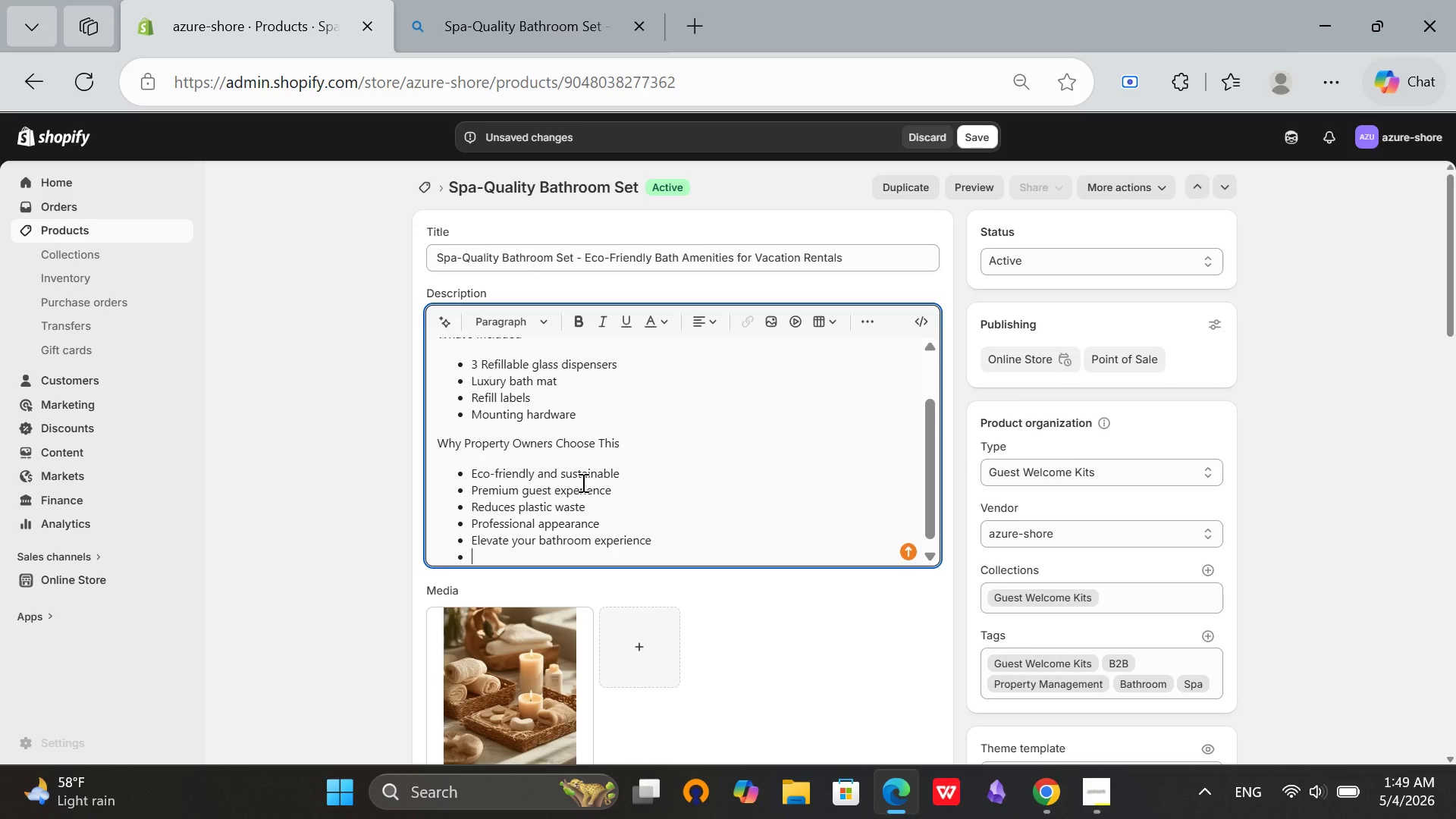 
type(Trusted by Azure Shore)
 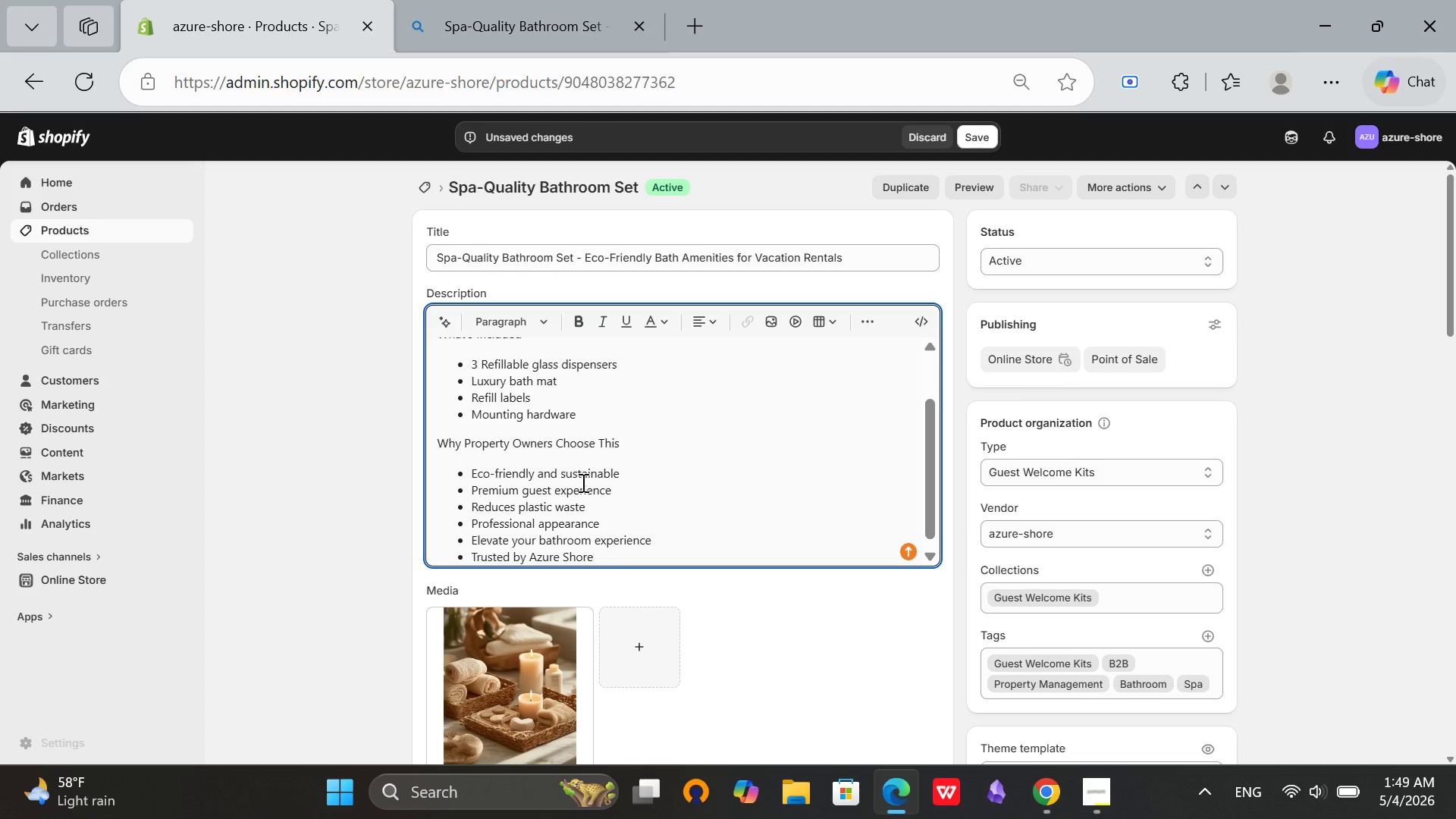 
scroll: coordinate [583, 478], scroll_direction: up, amount: 5.0
 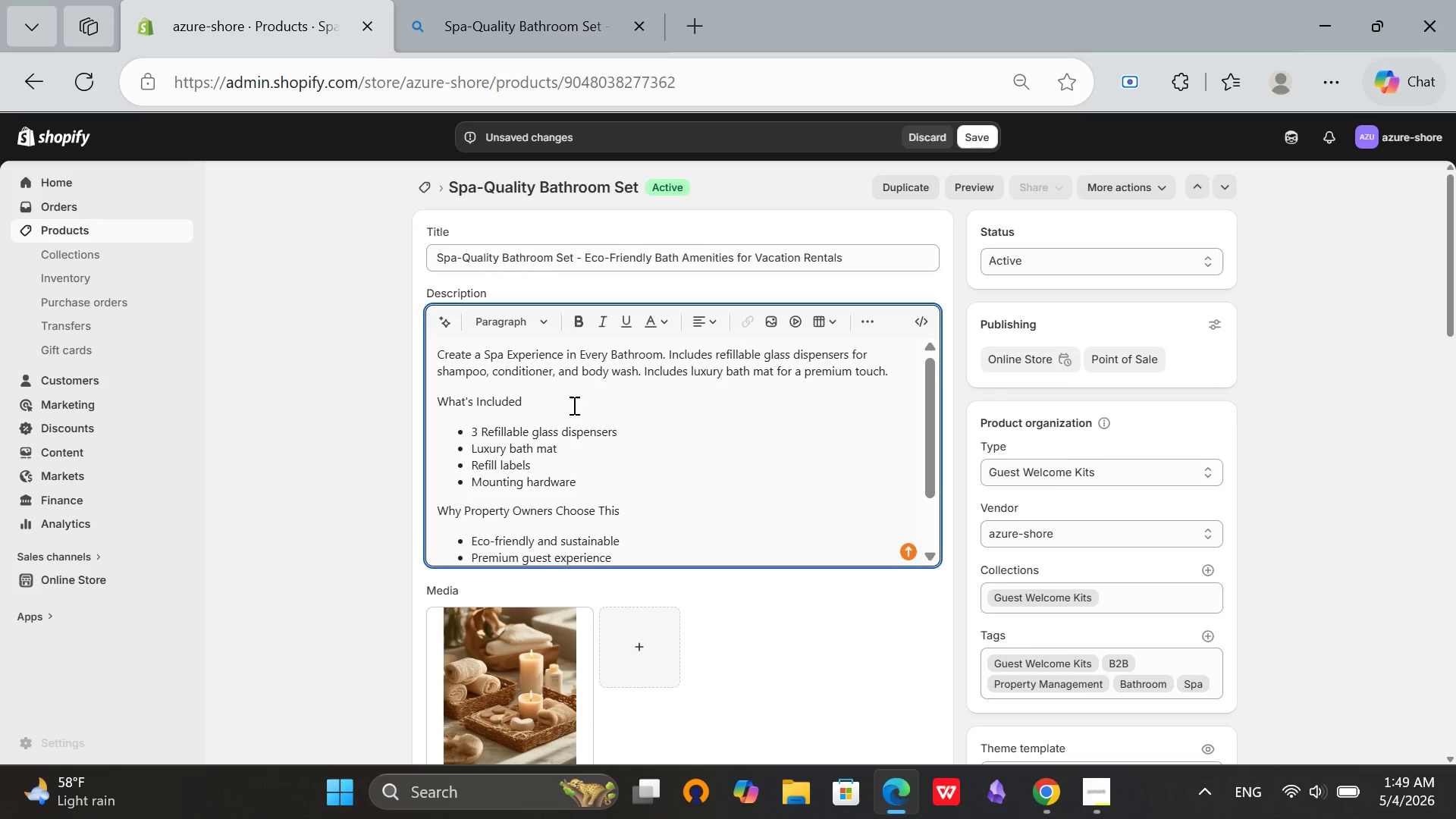 
left_click([573, 405])
 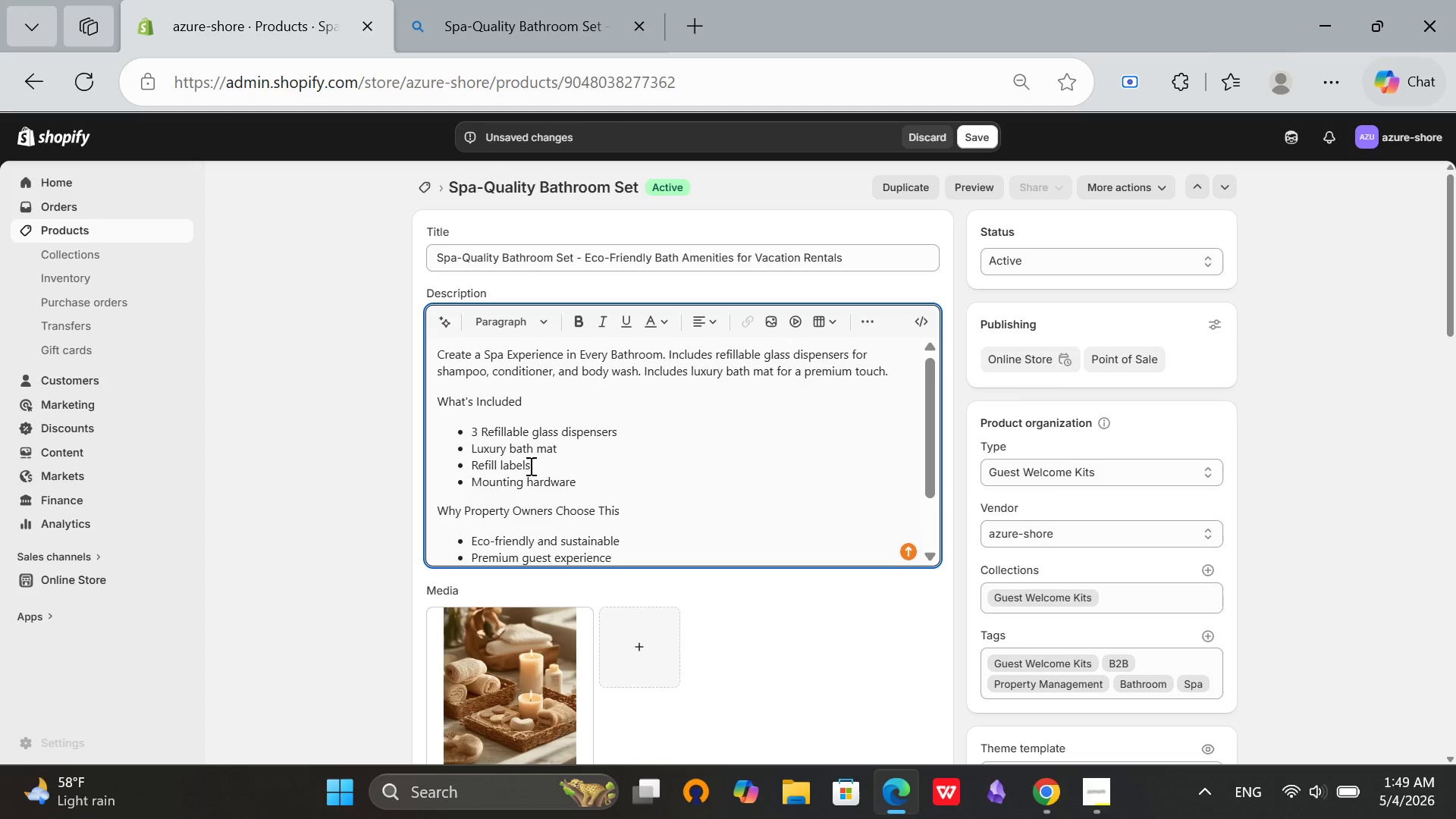 
left_click([529, 466])
 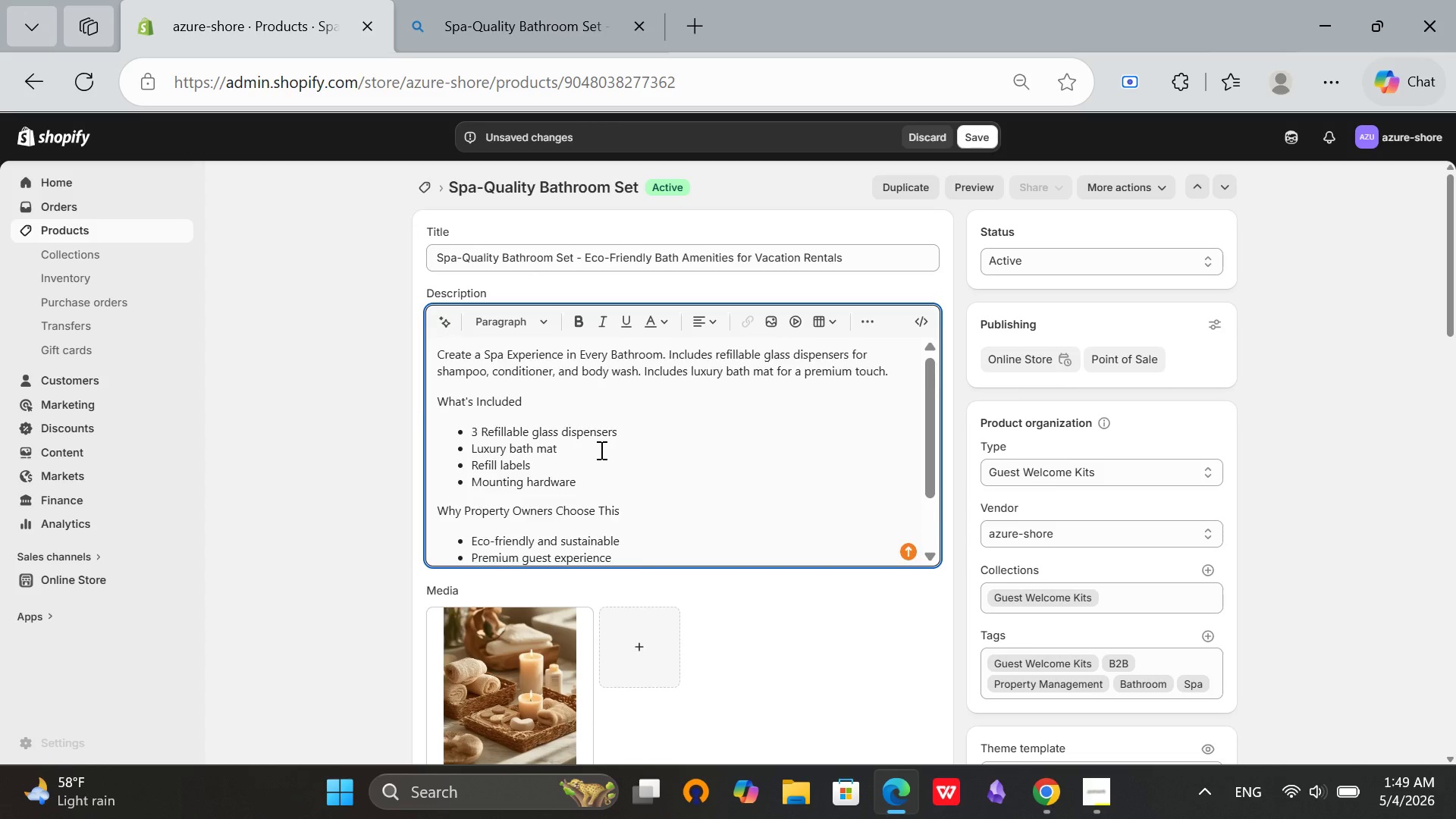 
scroll: coordinate [600, 450], scroll_direction: down, amount: 2.0
 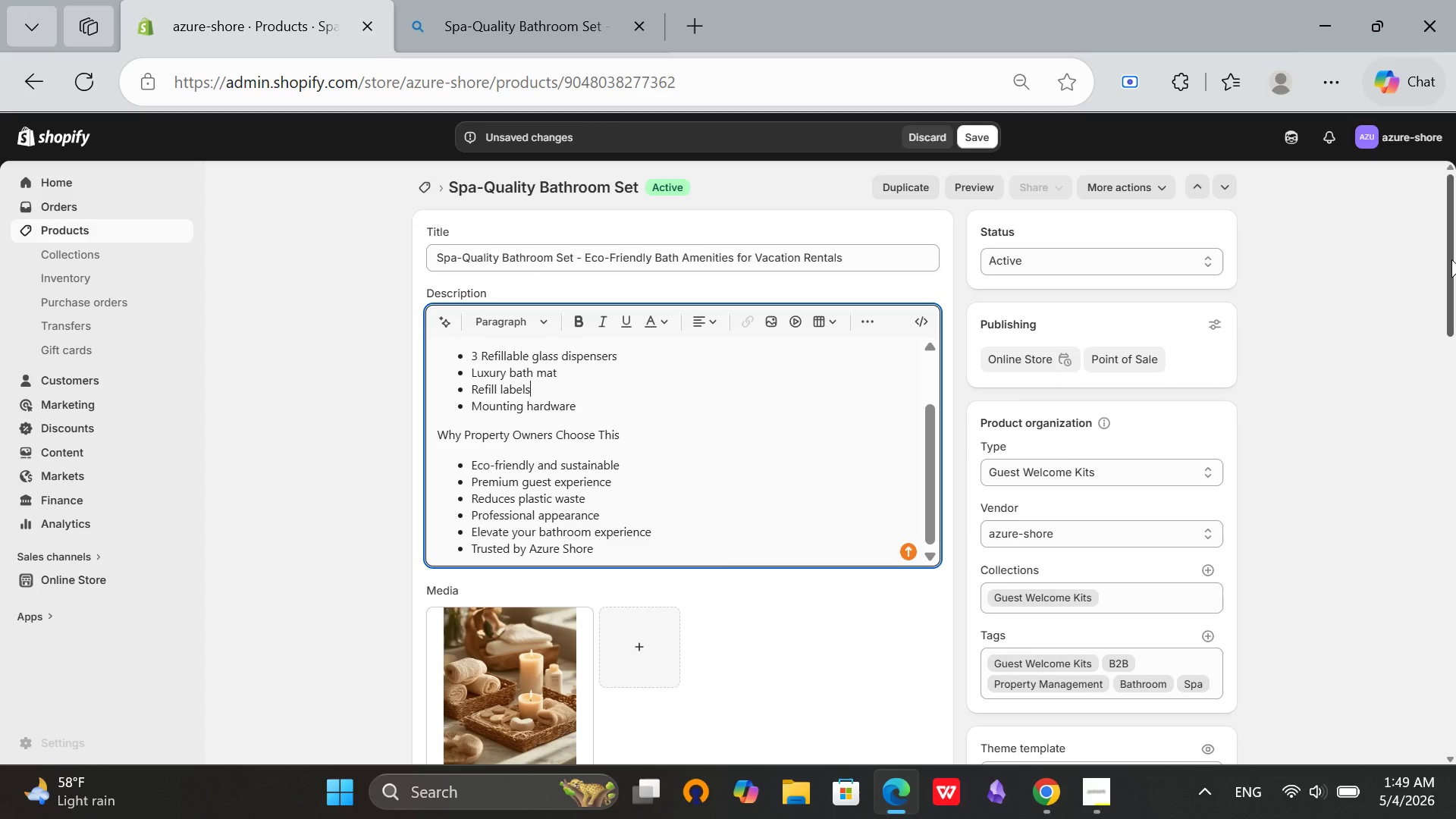 
left_click_drag(start_coordinate=[1451, 259], to_coordinate=[1454, 359])
 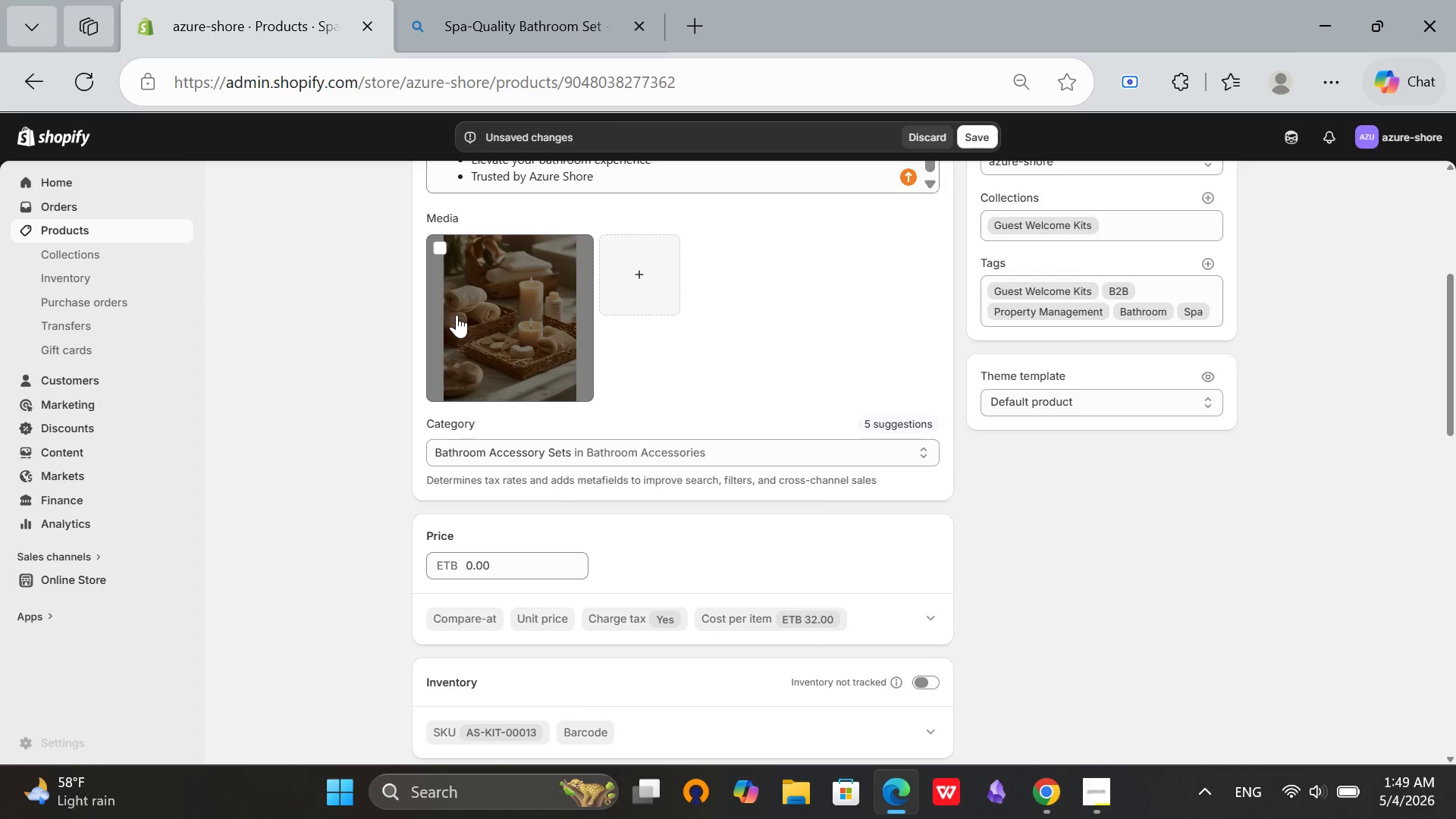 
left_click([457, 315])
 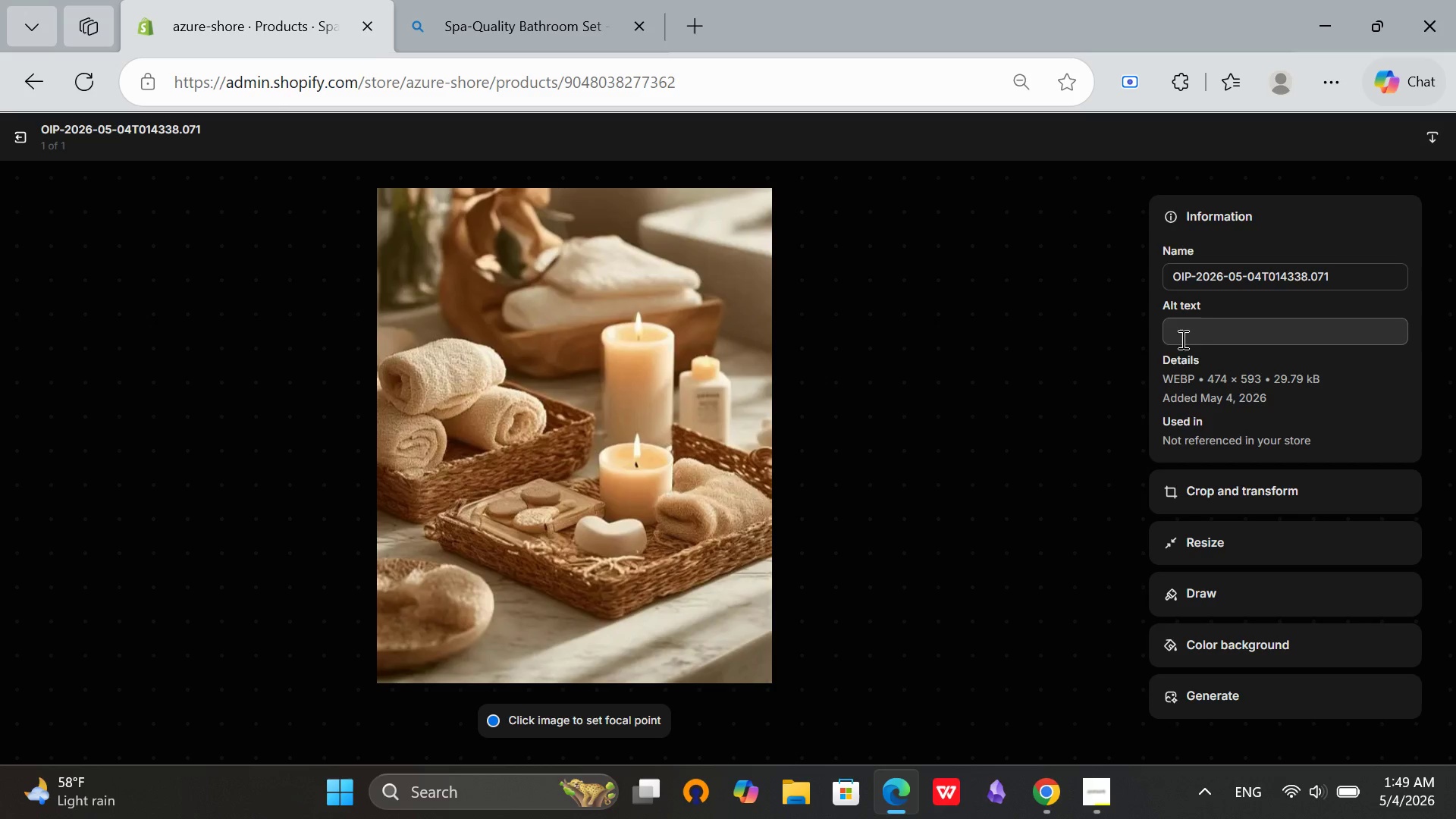 
left_click([1204, 333])
 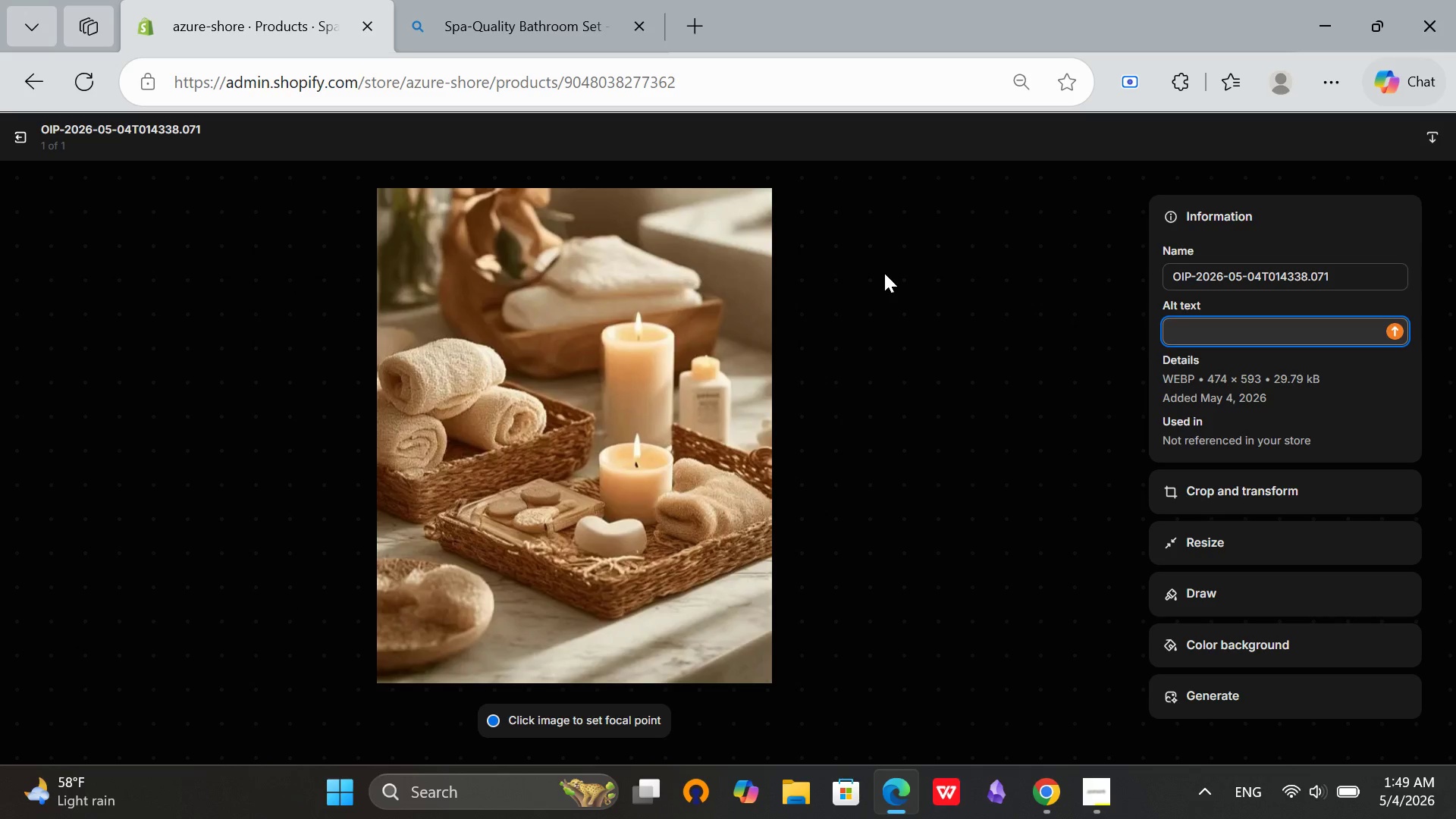 
wait(7.45)
 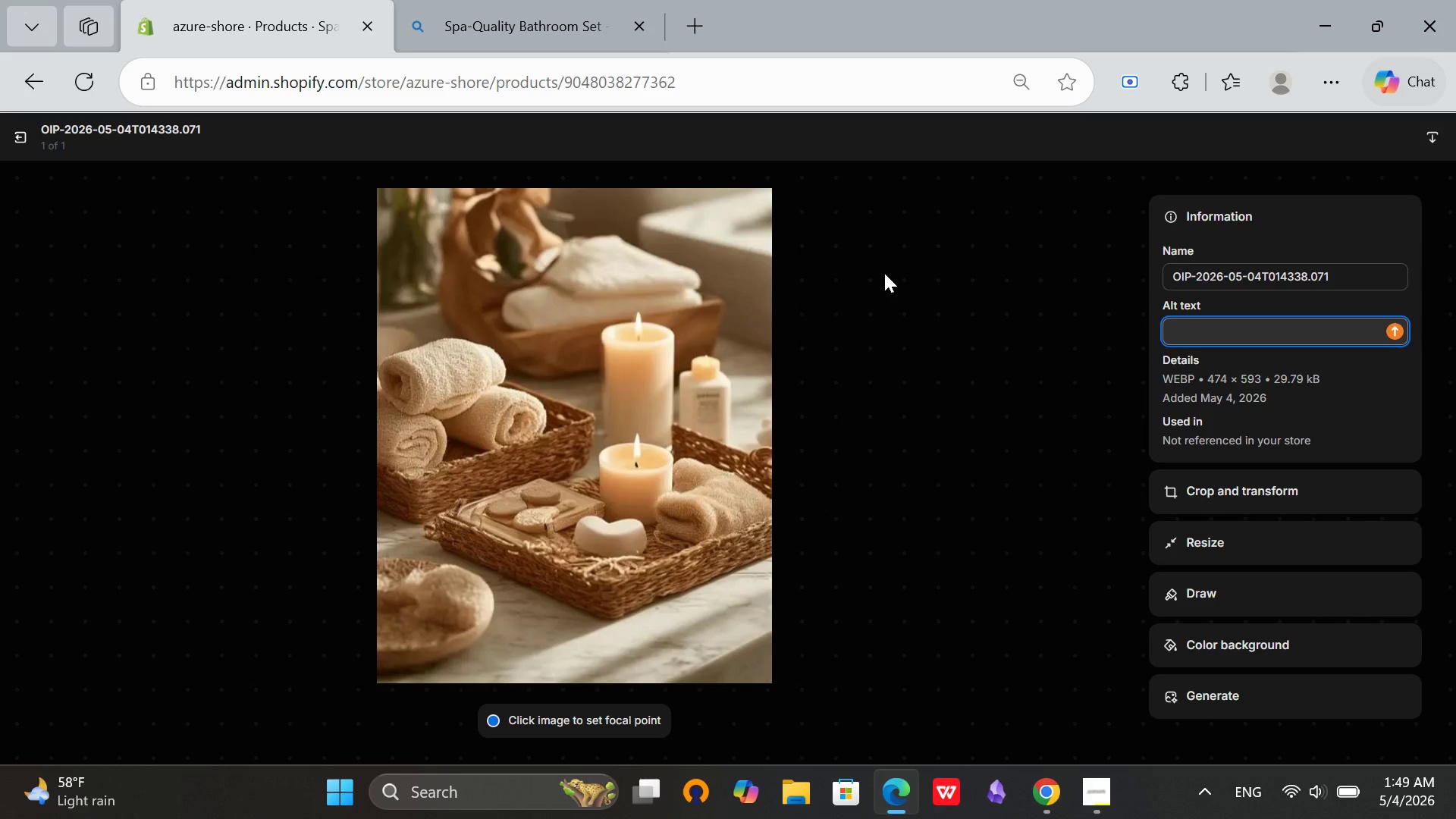 
type(Spa-quality bathroom set with glass disoense)
key(Backspace)
key(Backspace)
key(Backspace)
key(Backspace)
key(Backspace)
type(pensers and bath mat on white surface)
 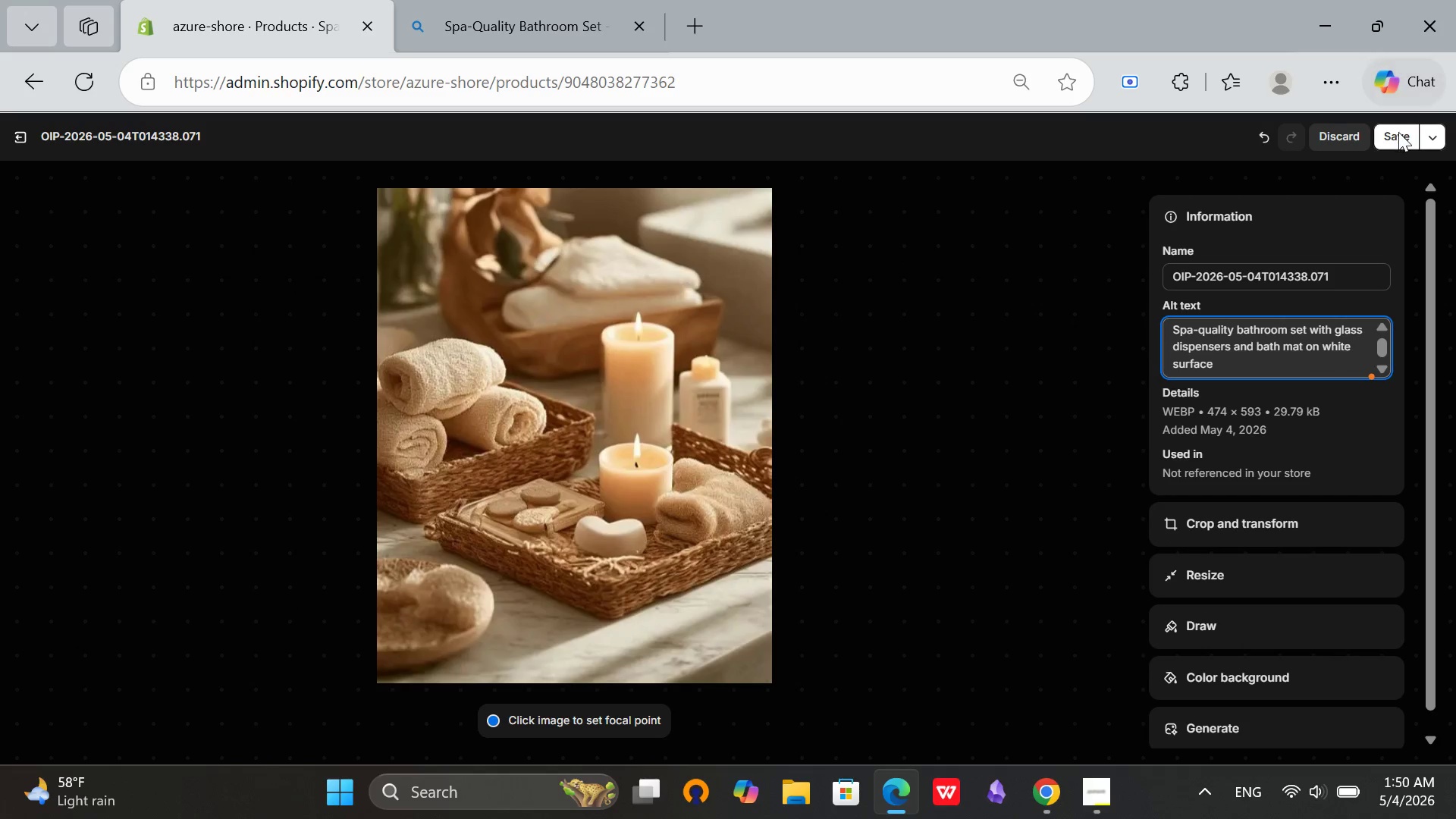 
left_click([1398, 132])
 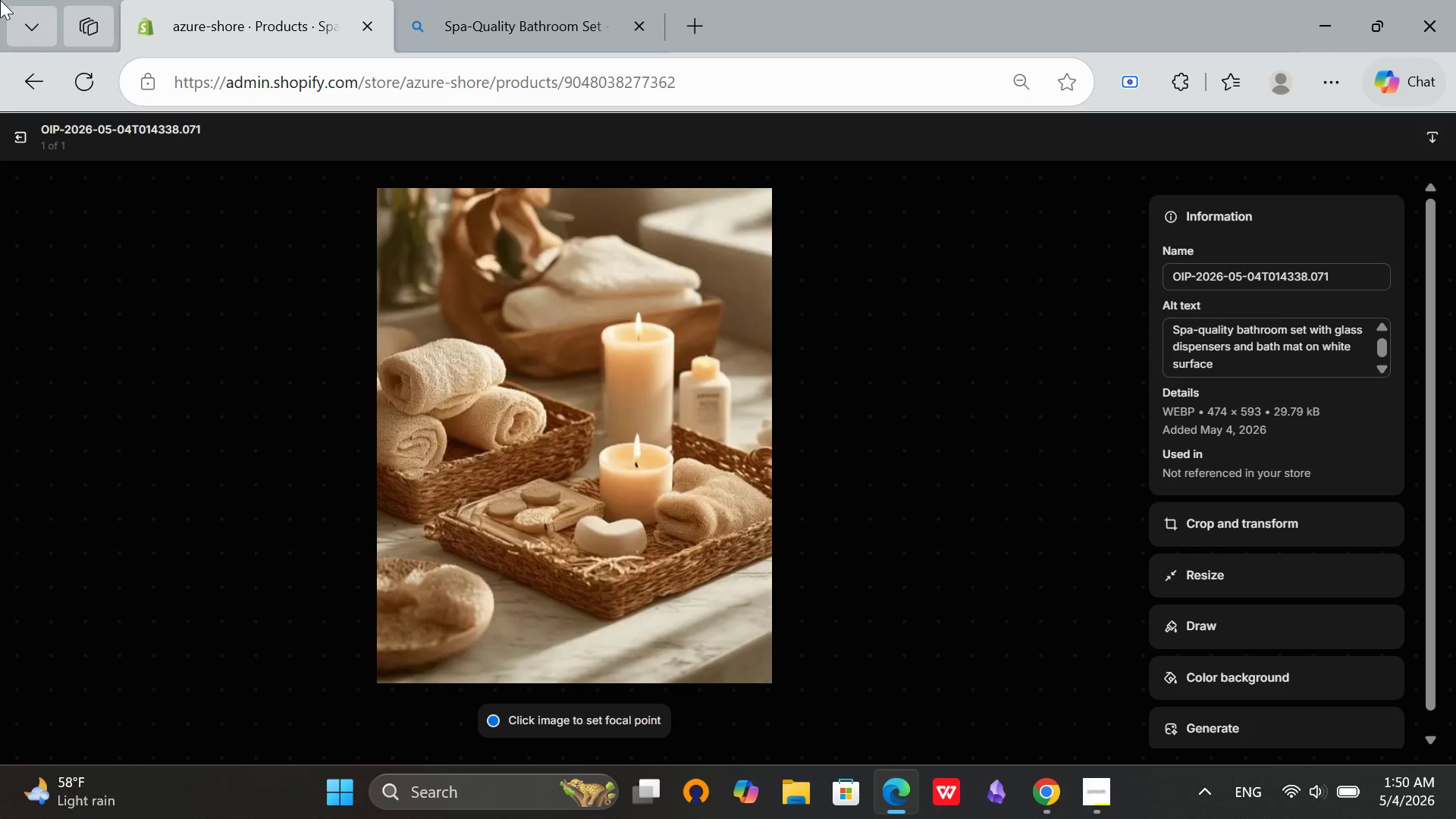 
mouse_move([30, 121])
 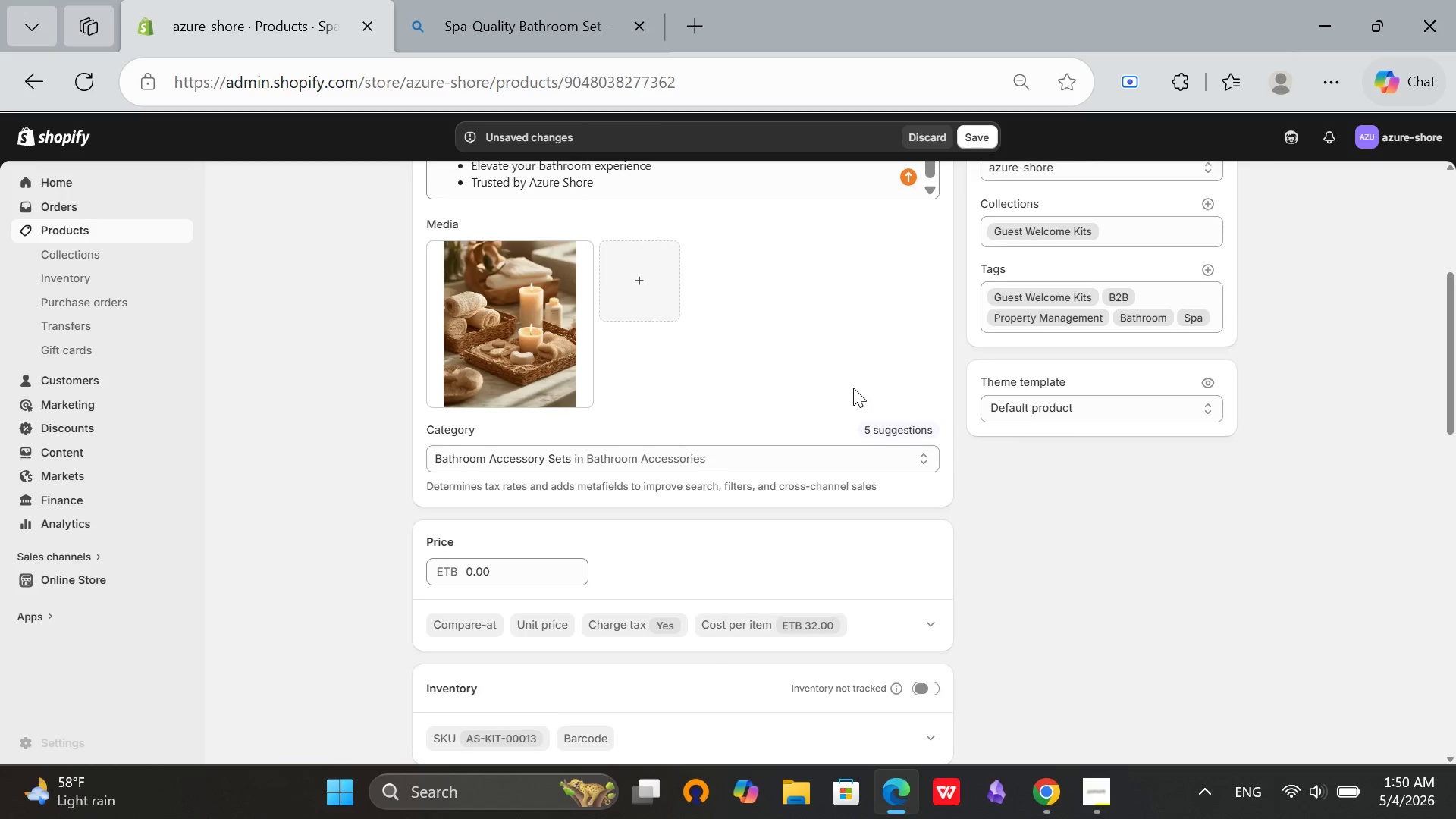 
scroll: coordinate [849, 422], scroll_direction: up, amount: 9.0
 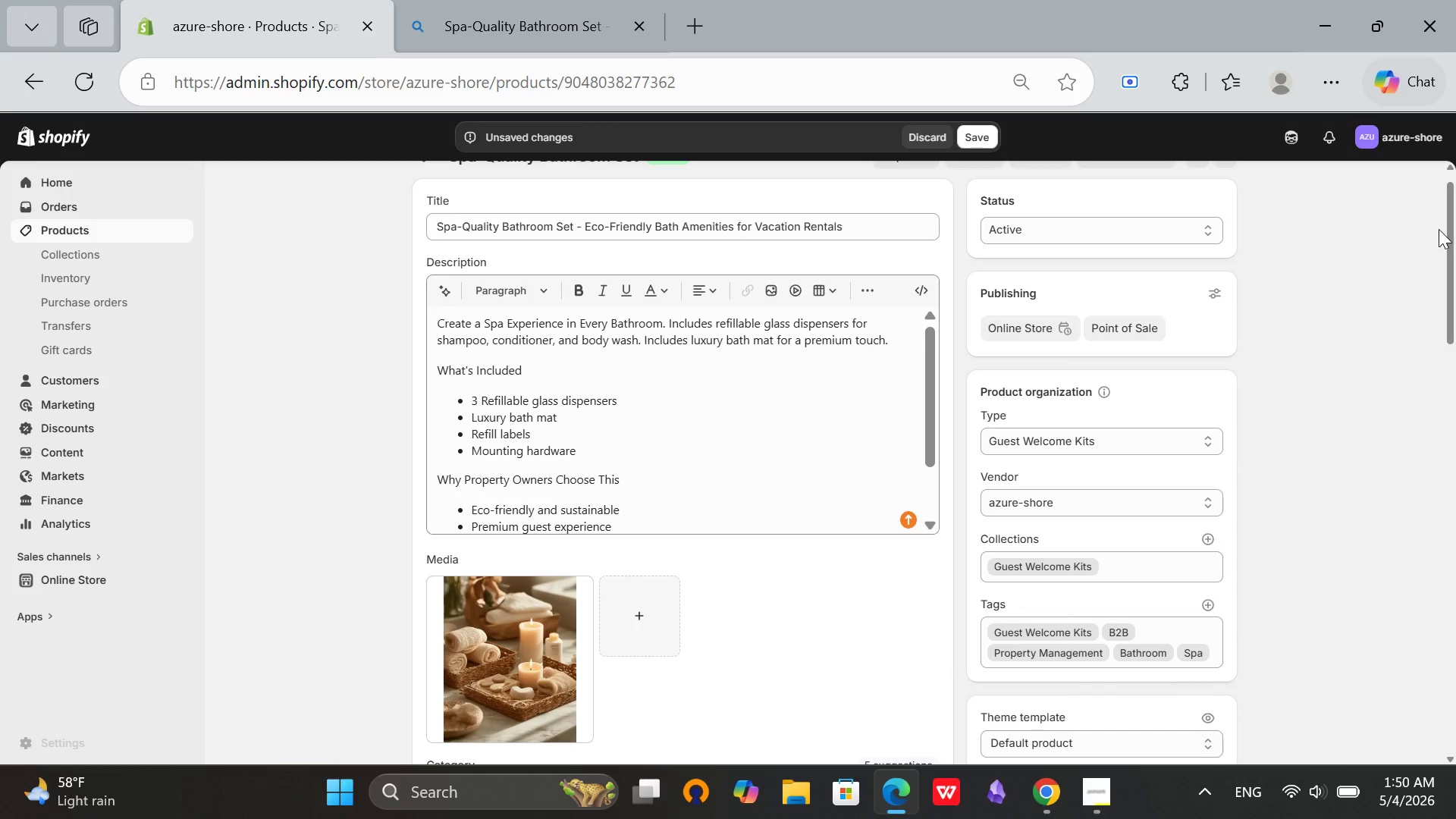 
left_click_drag(start_coordinate=[1450, 226], to_coordinate=[1439, 395])
 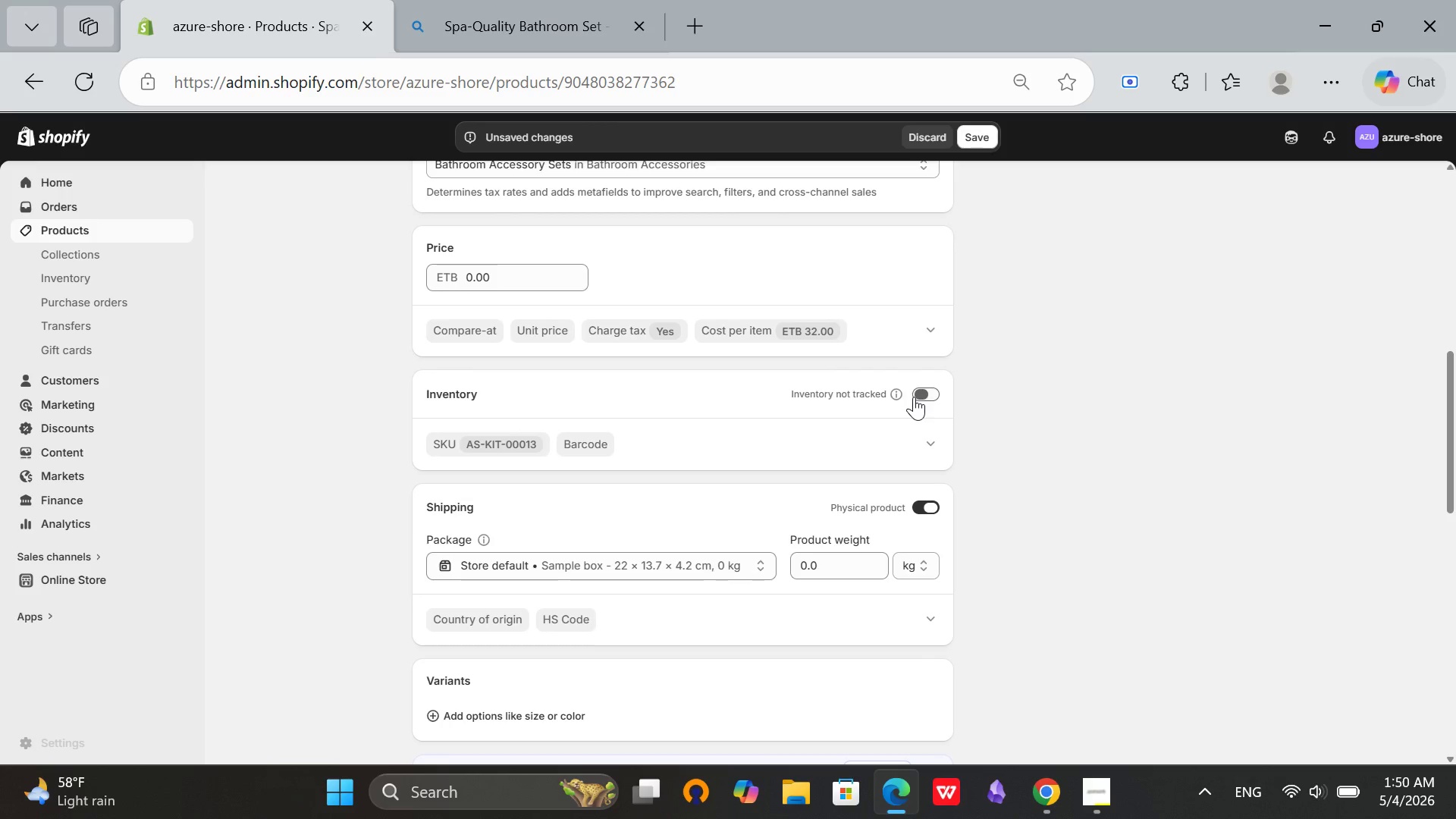 
left_click([914, 397])
 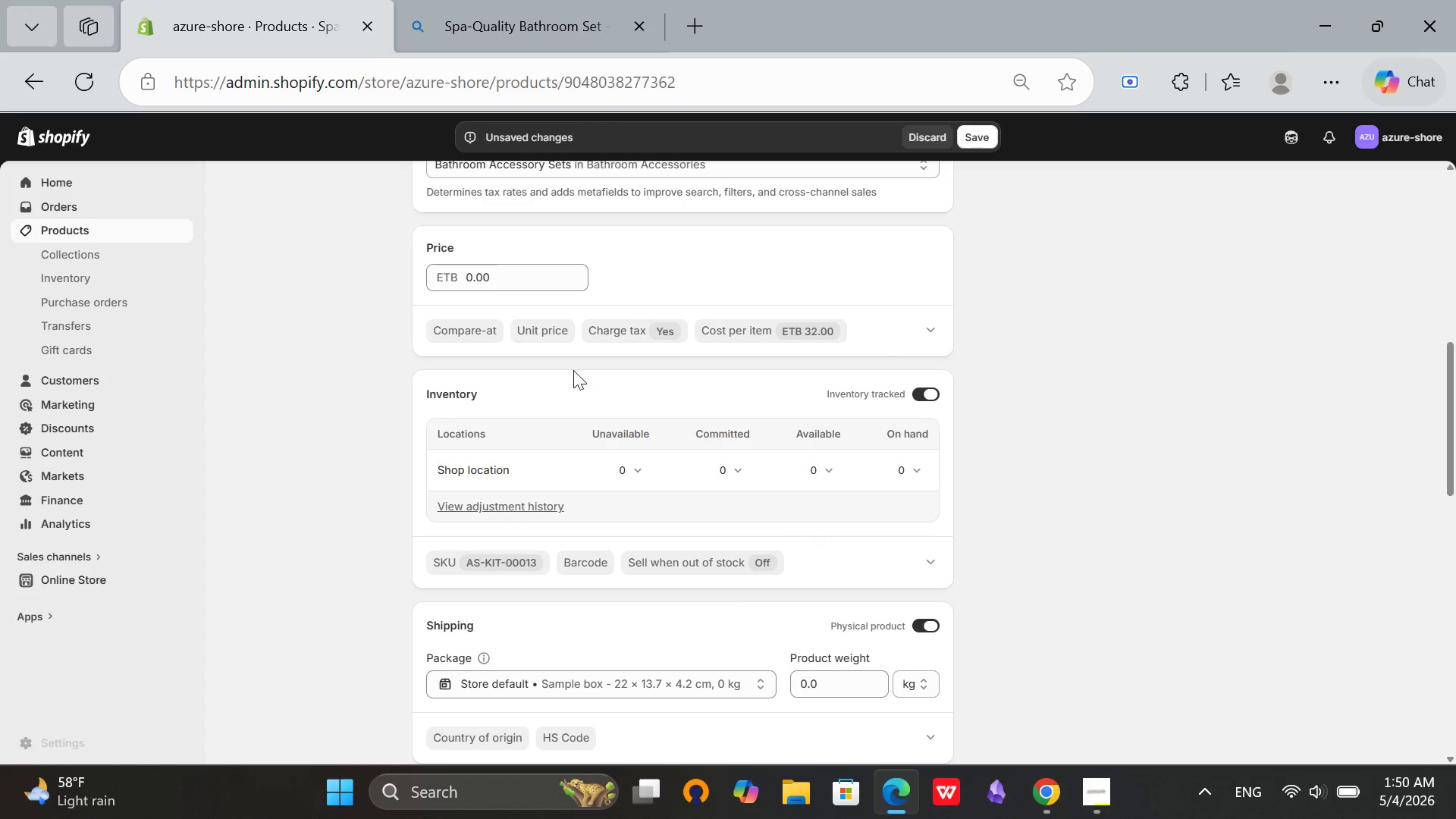 
left_click([464, 277])
 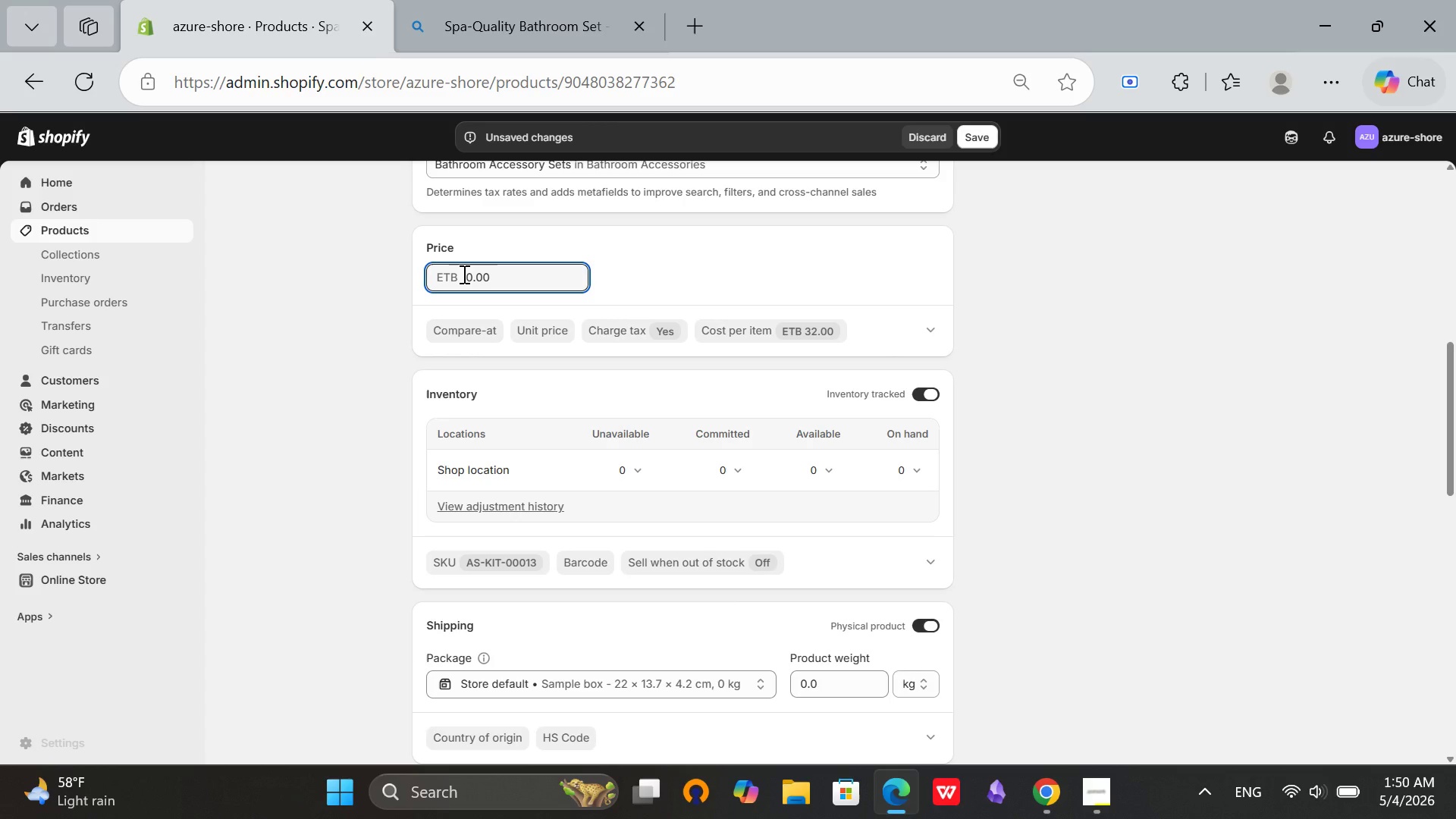 
left_click([463, 274])
 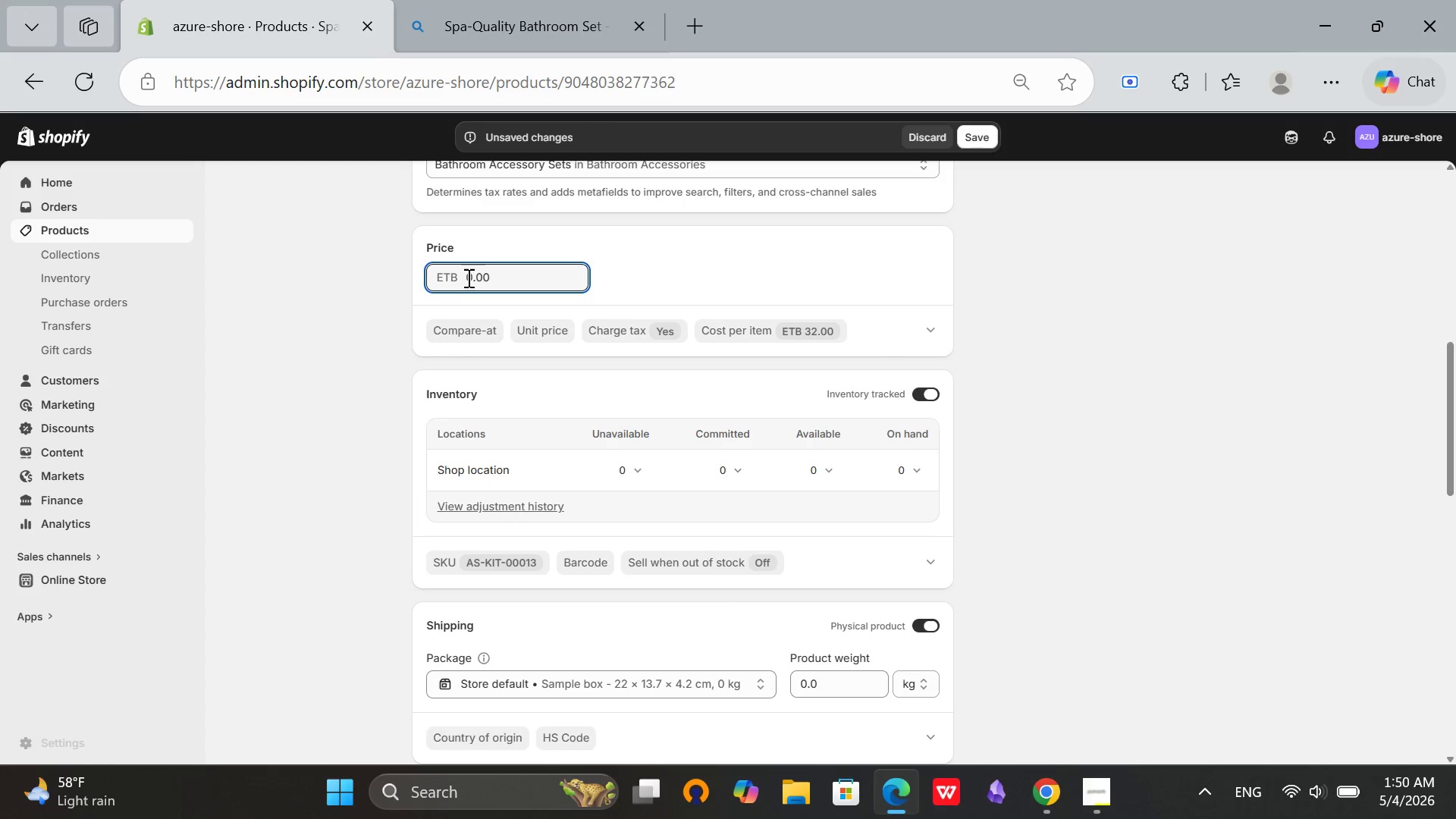 
left_click([467, 278])
 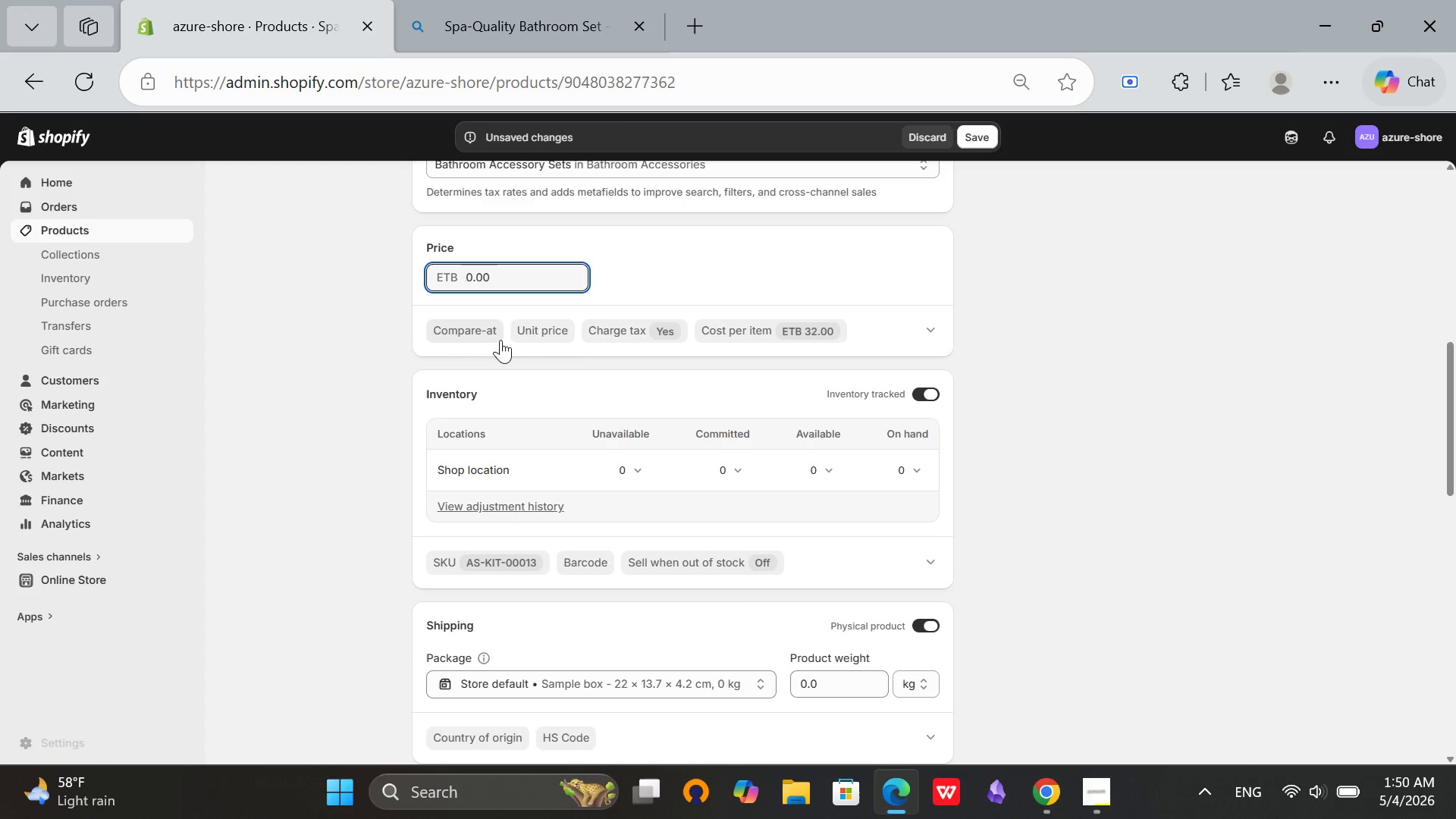 
key(7)
 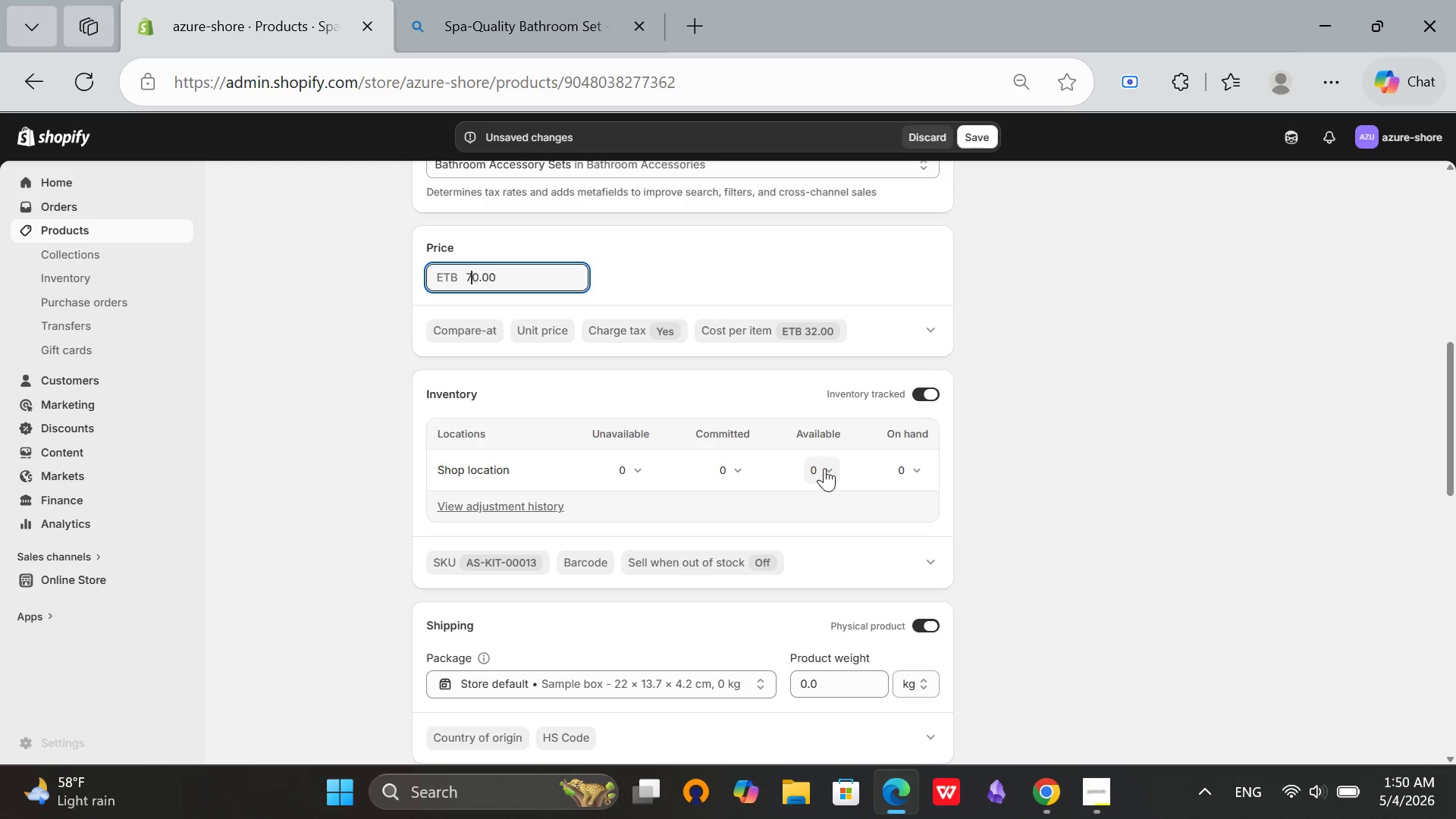 
left_click([824, 468])
 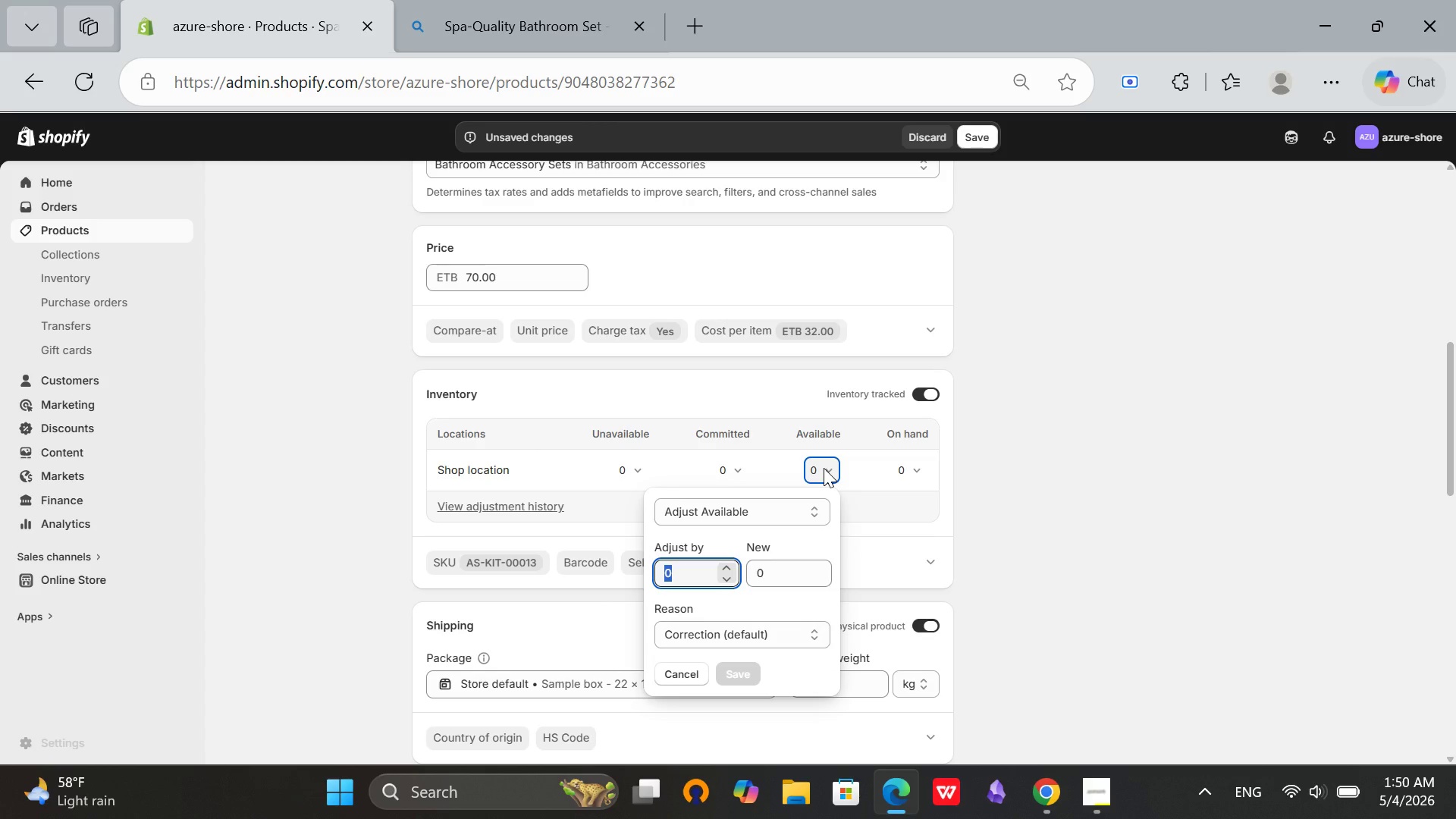 
type(35)
 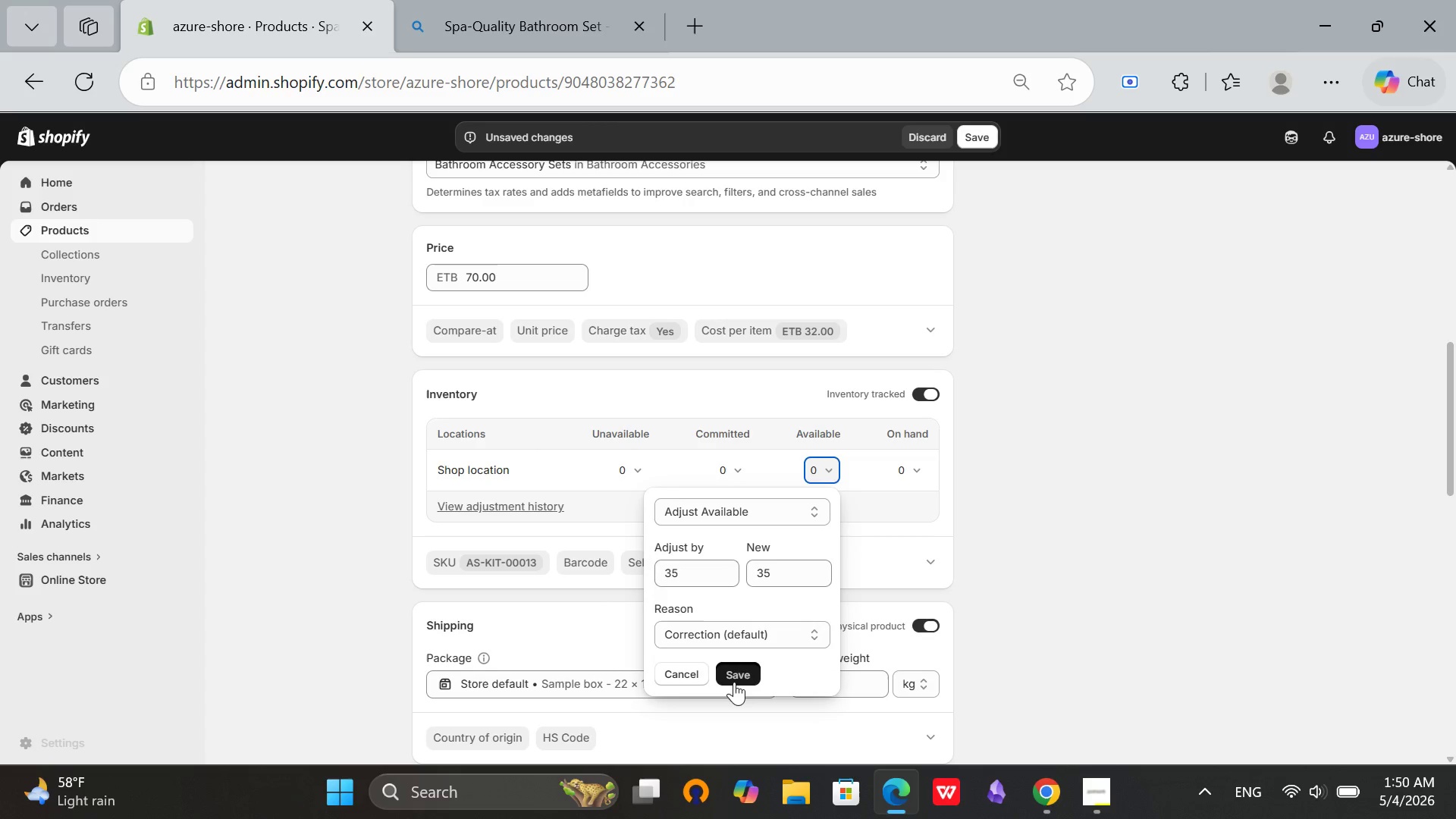 
left_click([734, 682])
 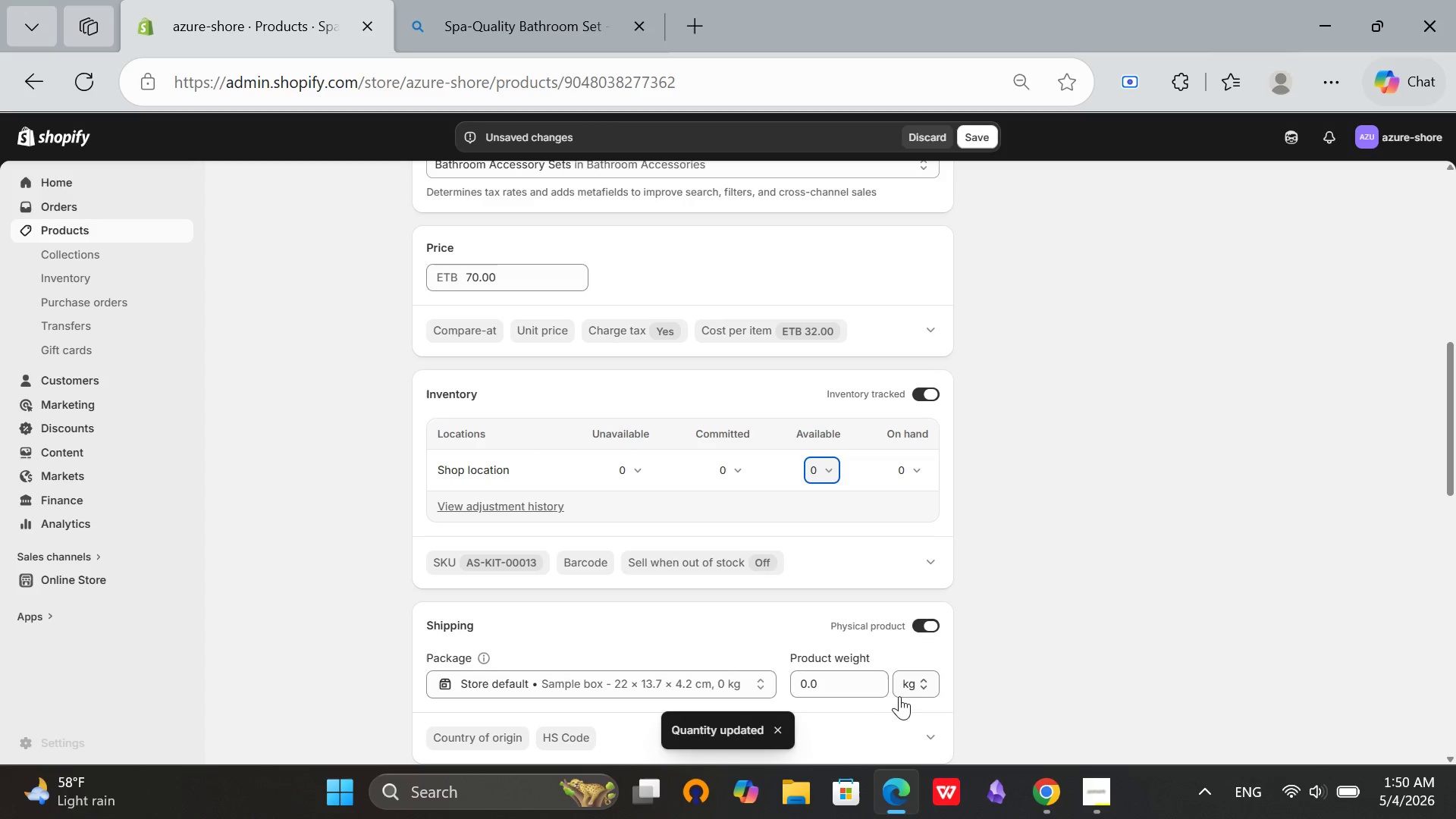 
left_click([902, 688])
 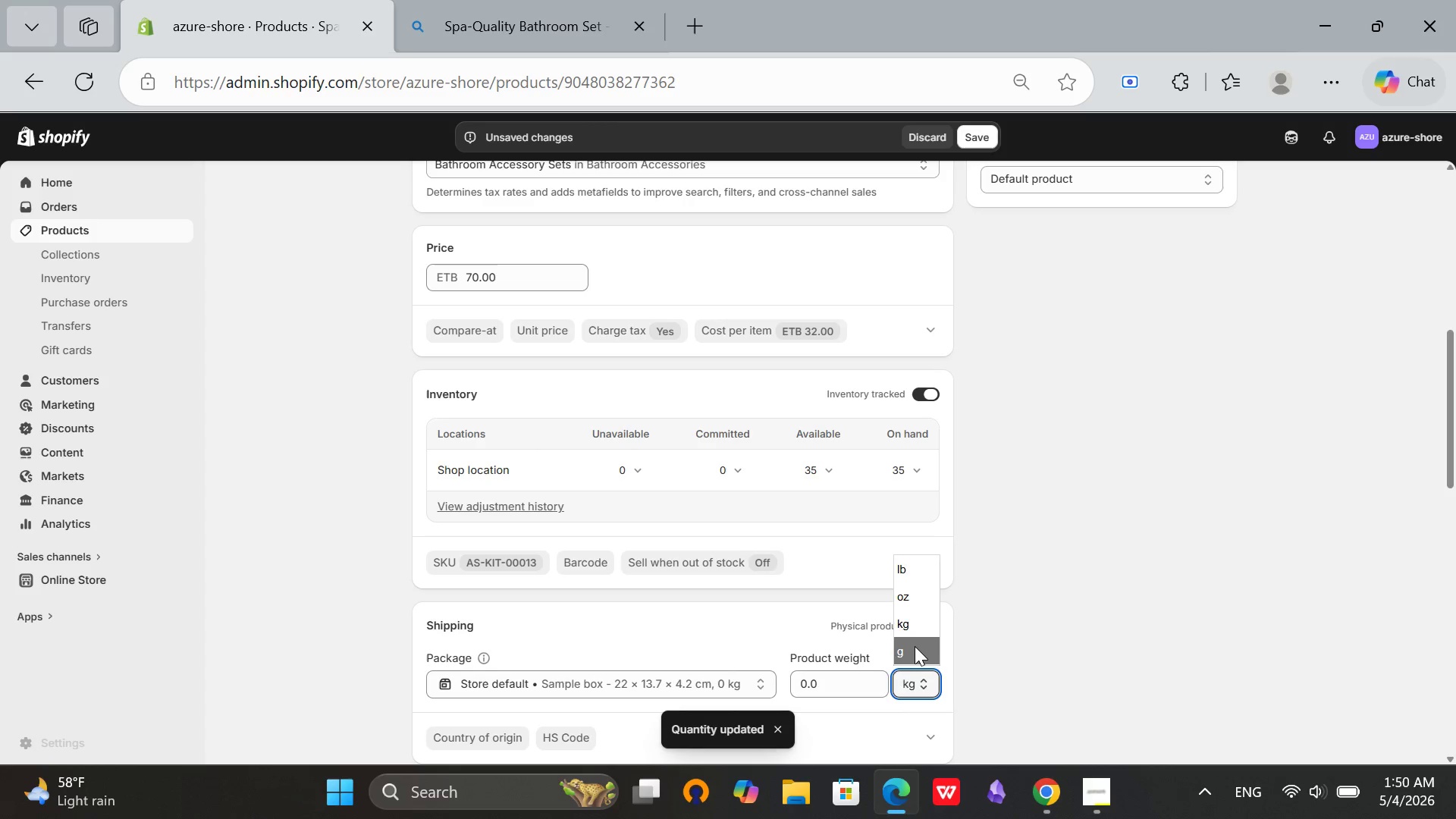 
left_click([915, 646])
 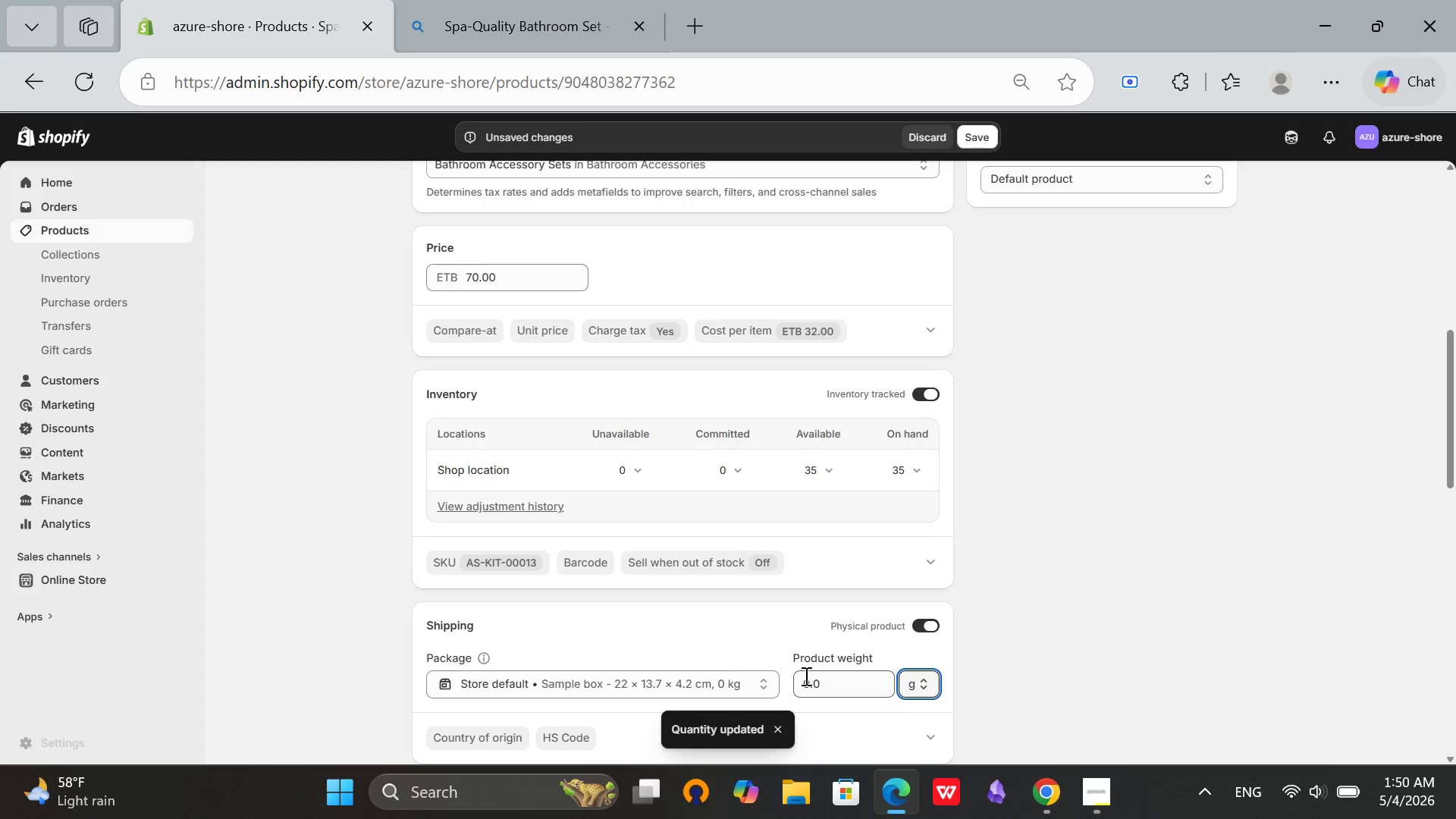 
left_click([805, 676])
 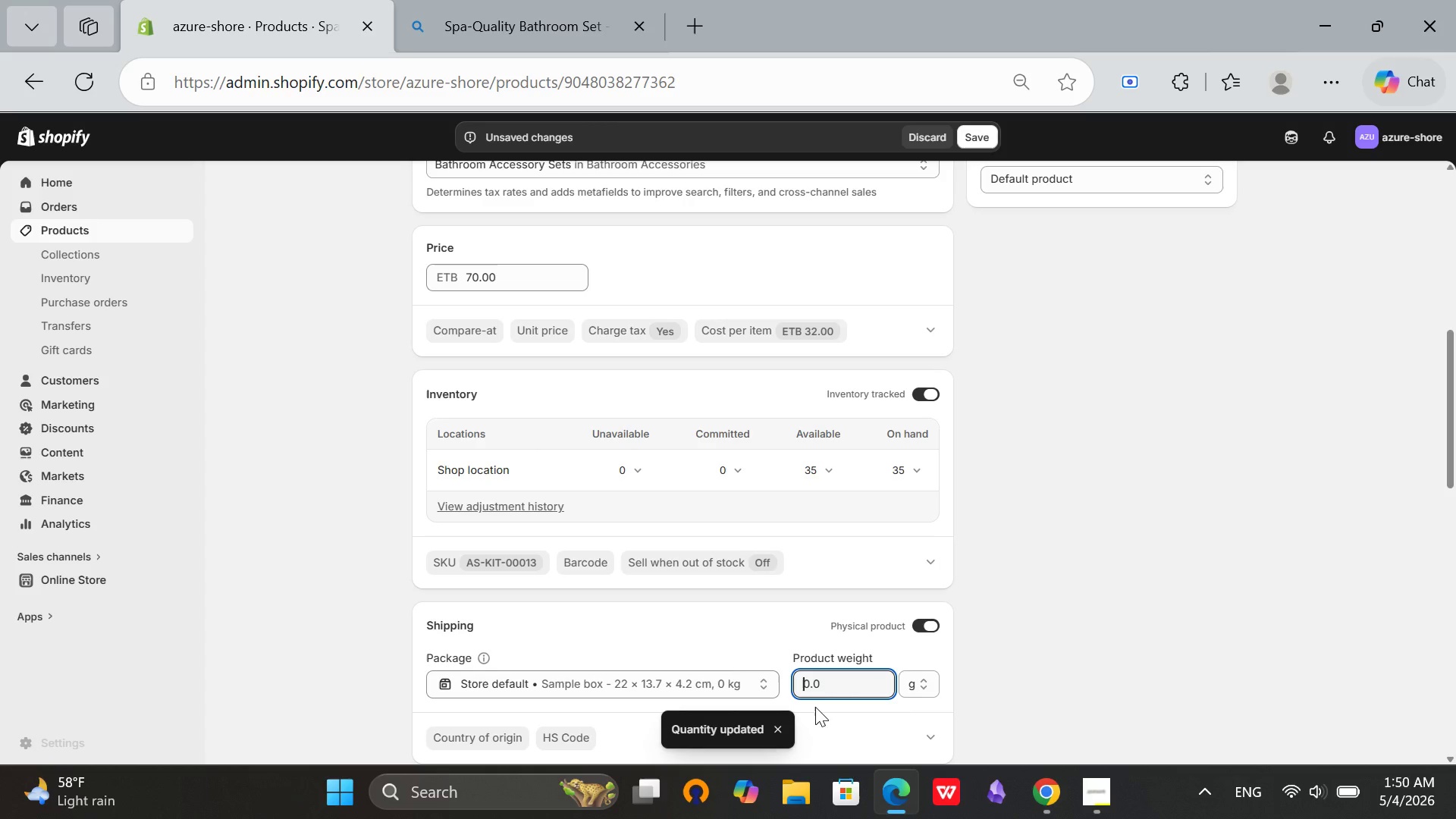 
type(150)
 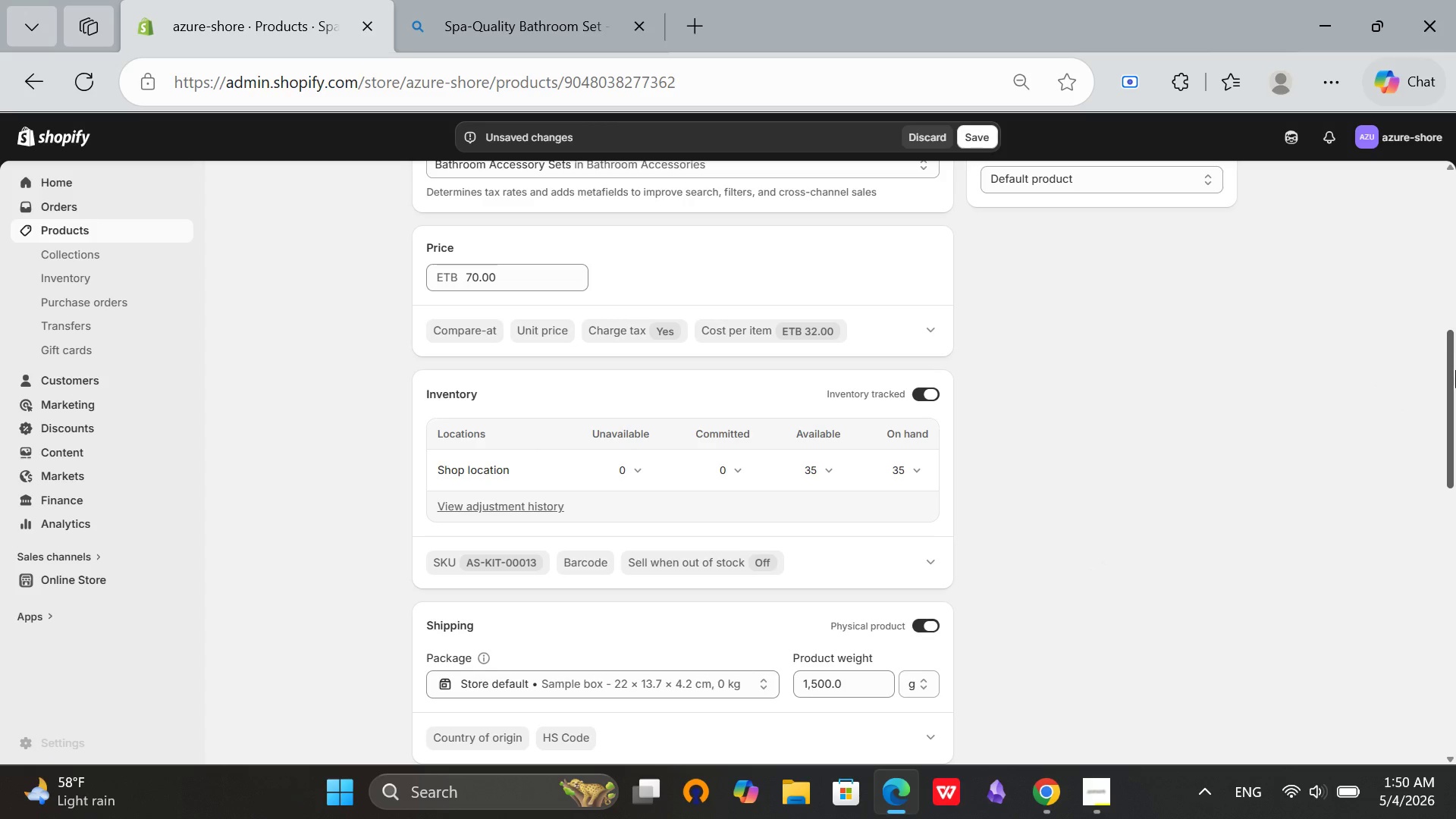 
left_click_drag(start_coordinate=[1454, 372], to_coordinate=[1398, 752])
 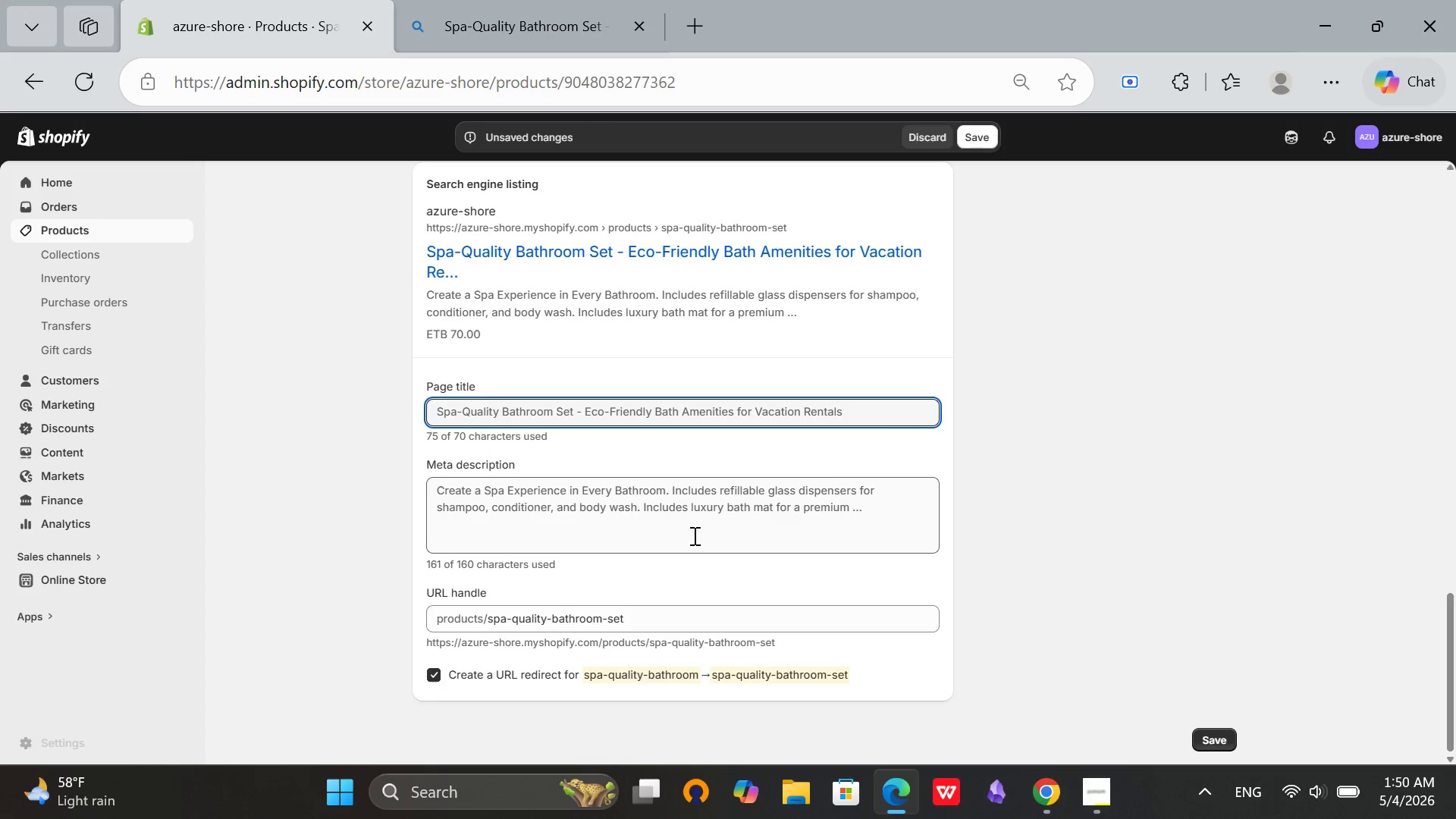 
left_click([693, 535])
 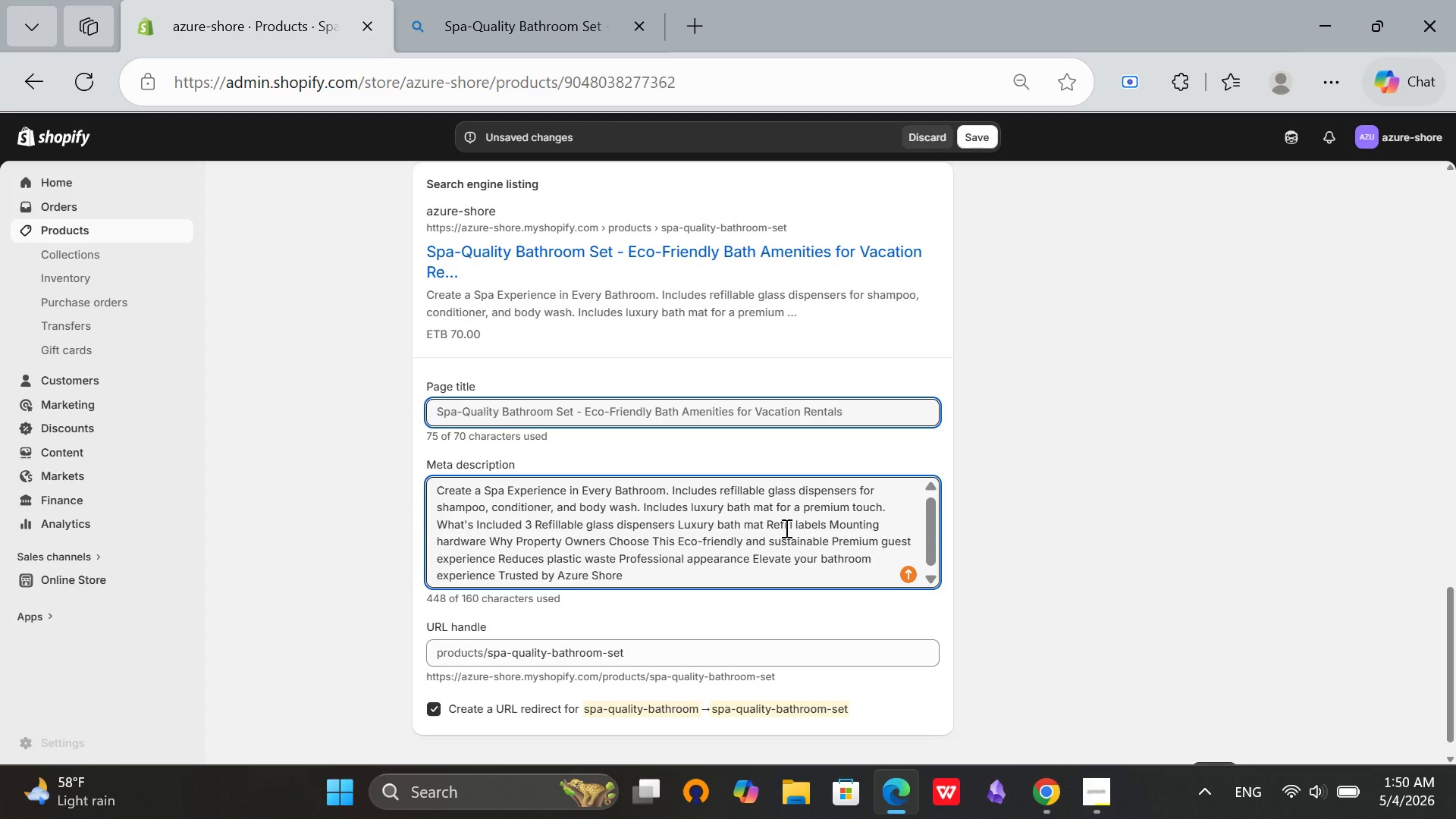 
key(Control+ControlLeft)
 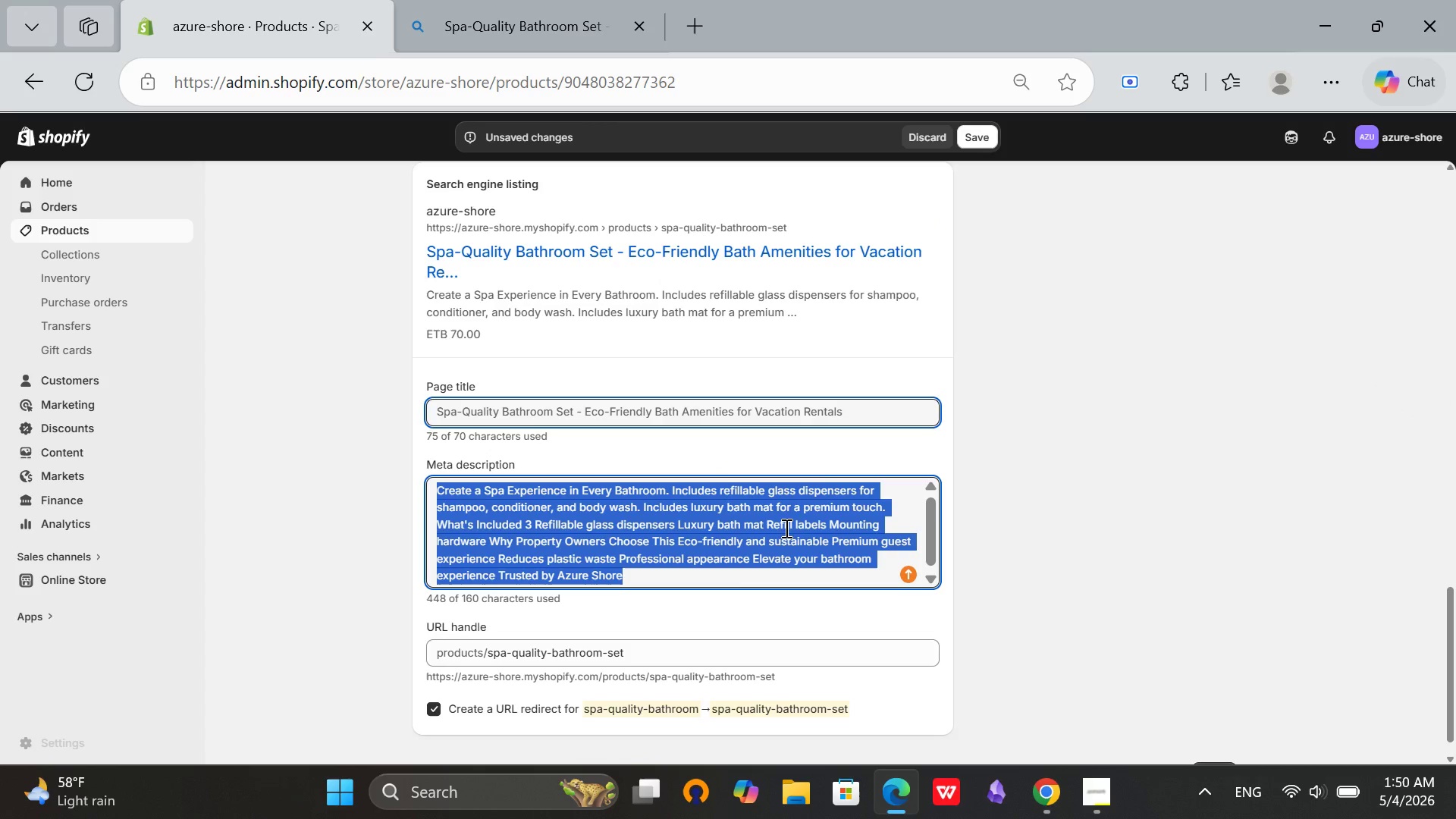 
key(Control+A)
 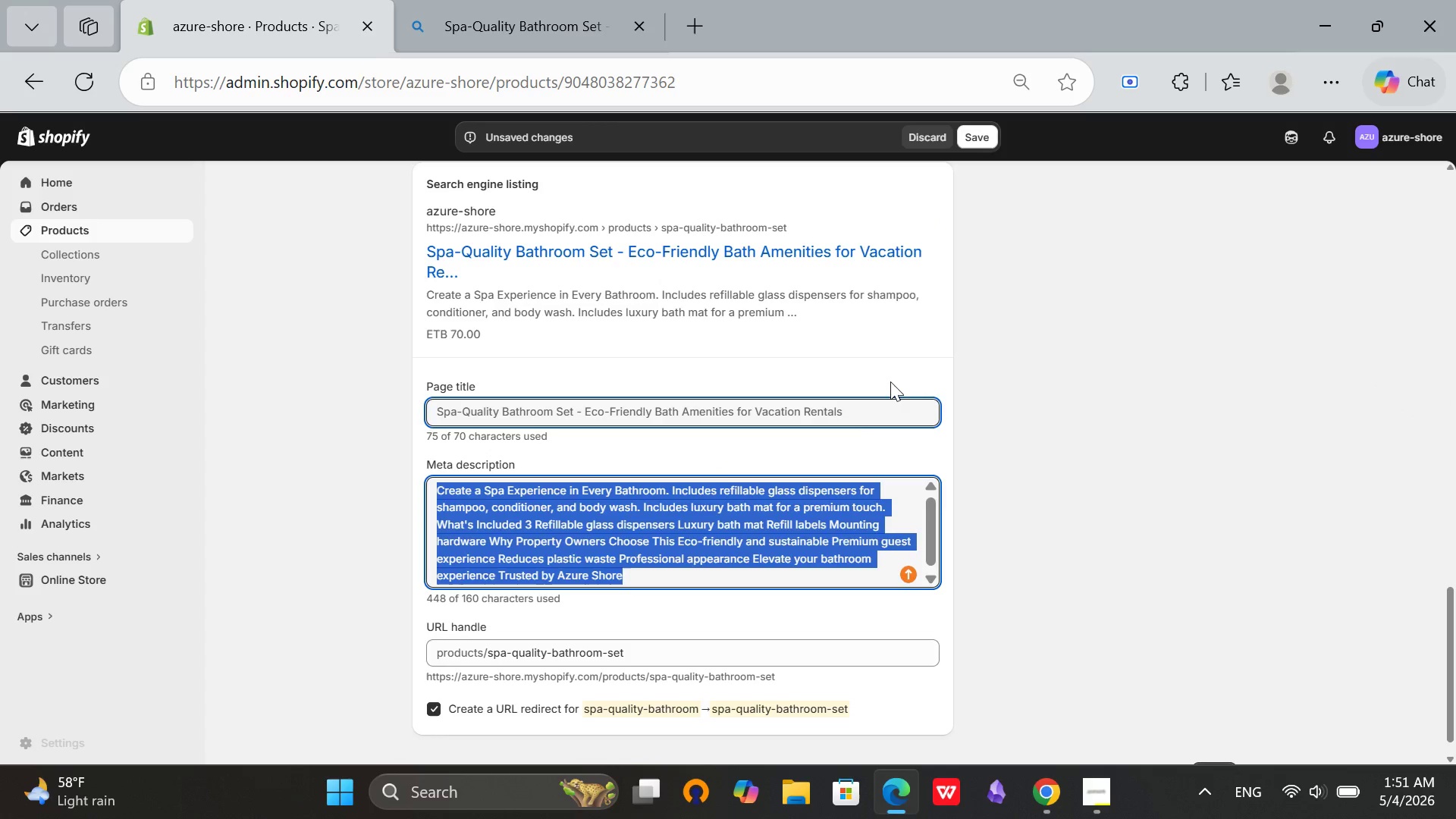 
key(Backspace)
 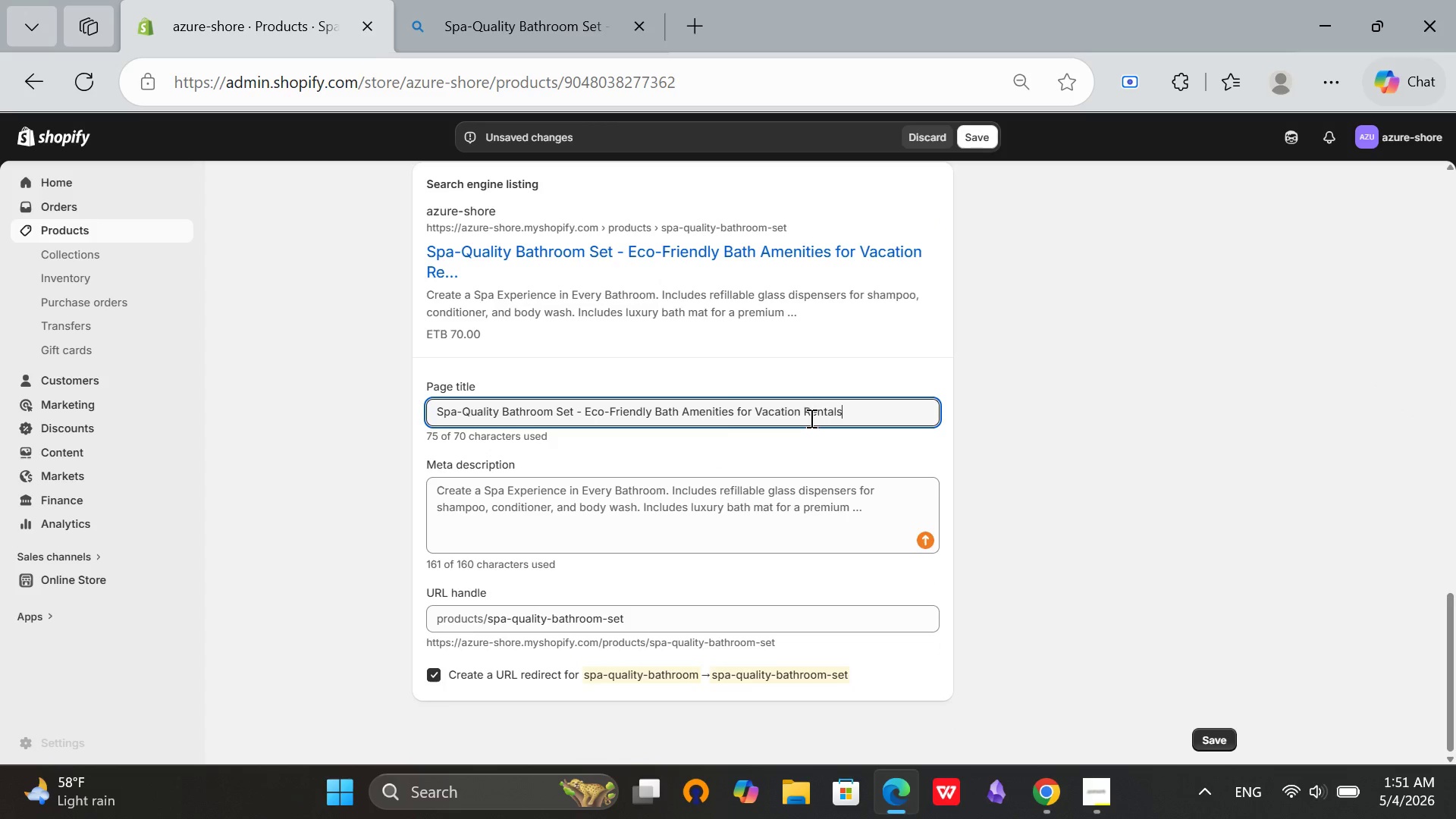 
left_click_drag(start_coordinate=[806, 416], to_coordinate=[843, 419])
 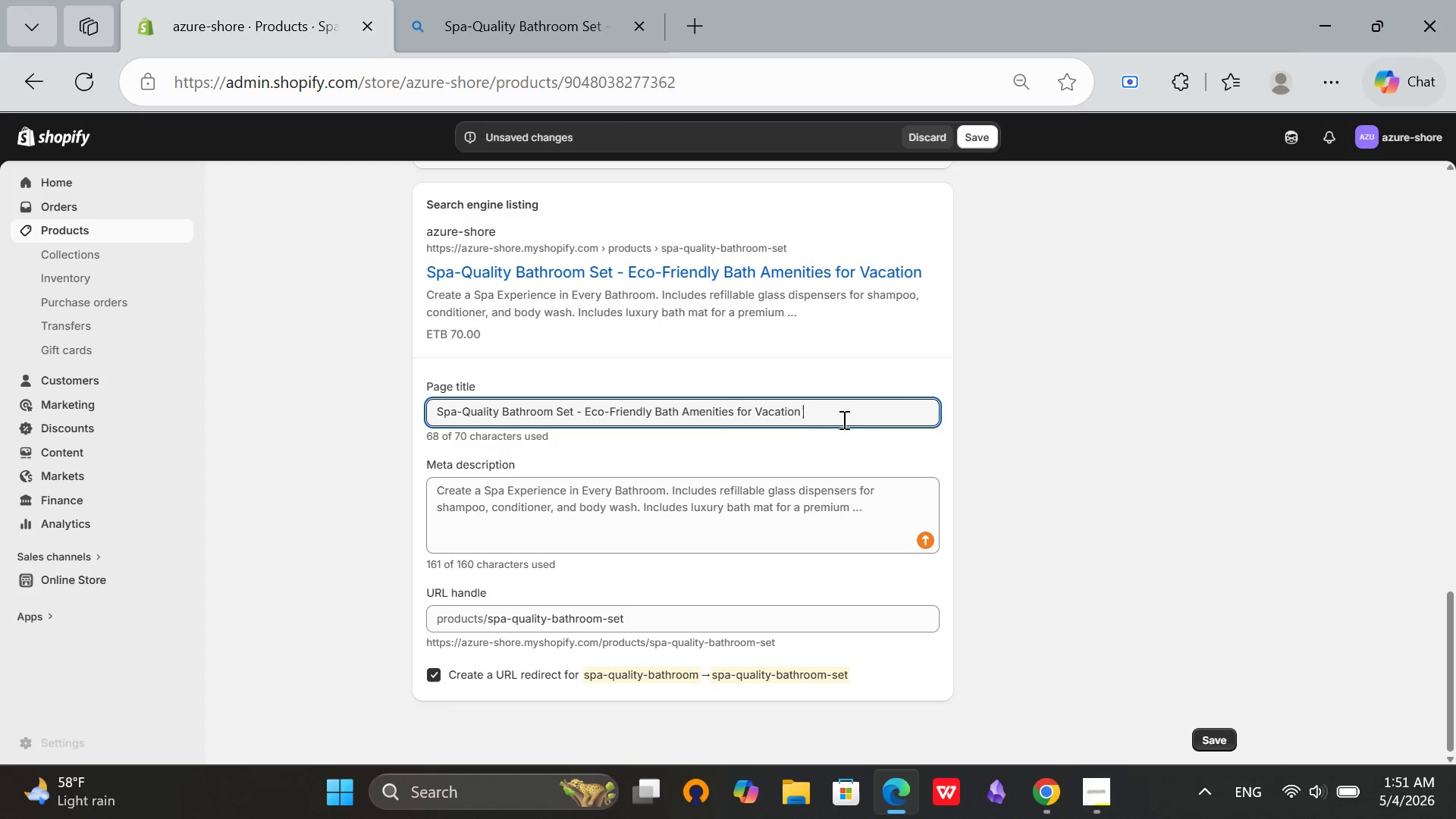 
key(Backspace)
 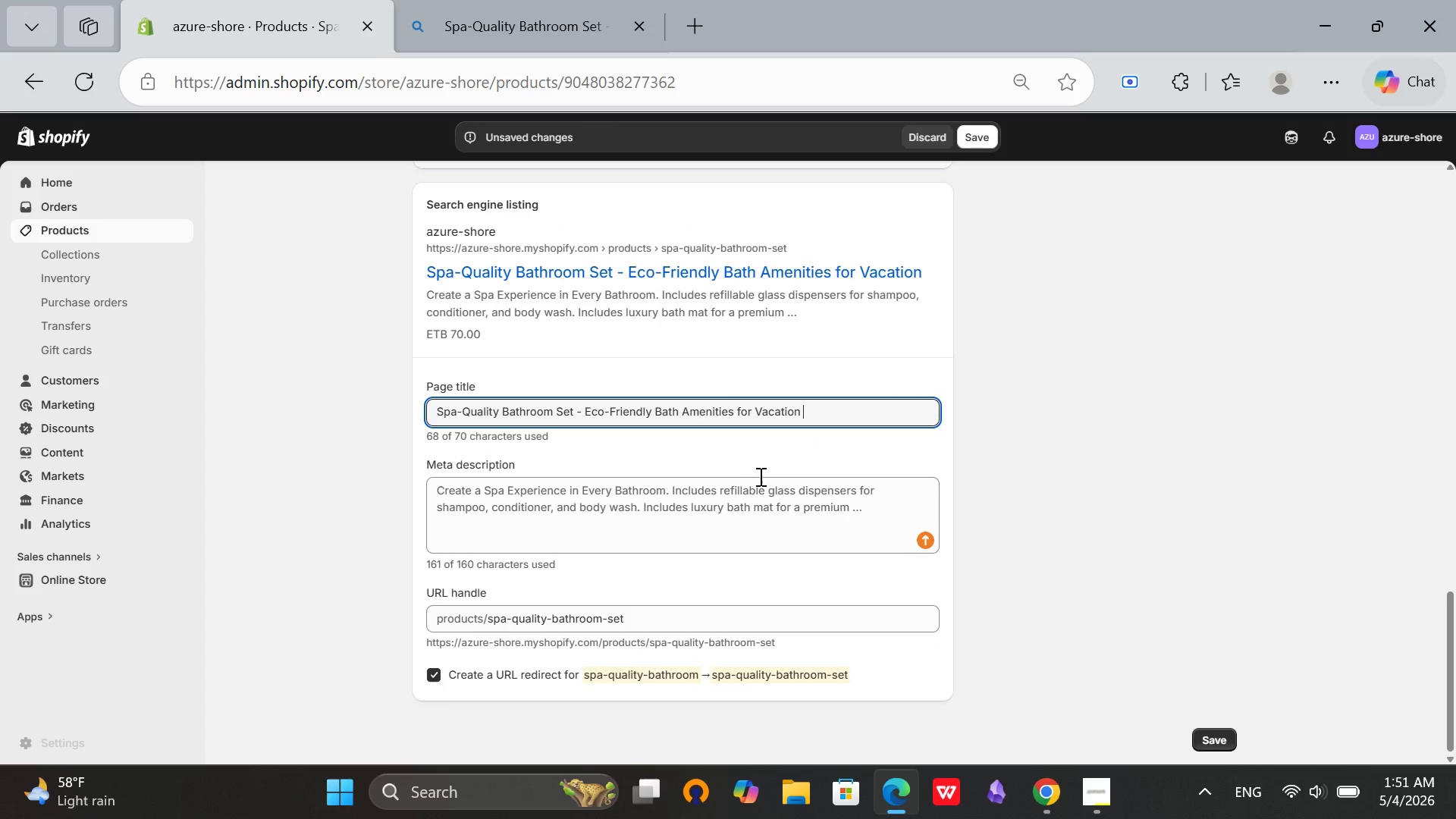 
key(Backspace)
 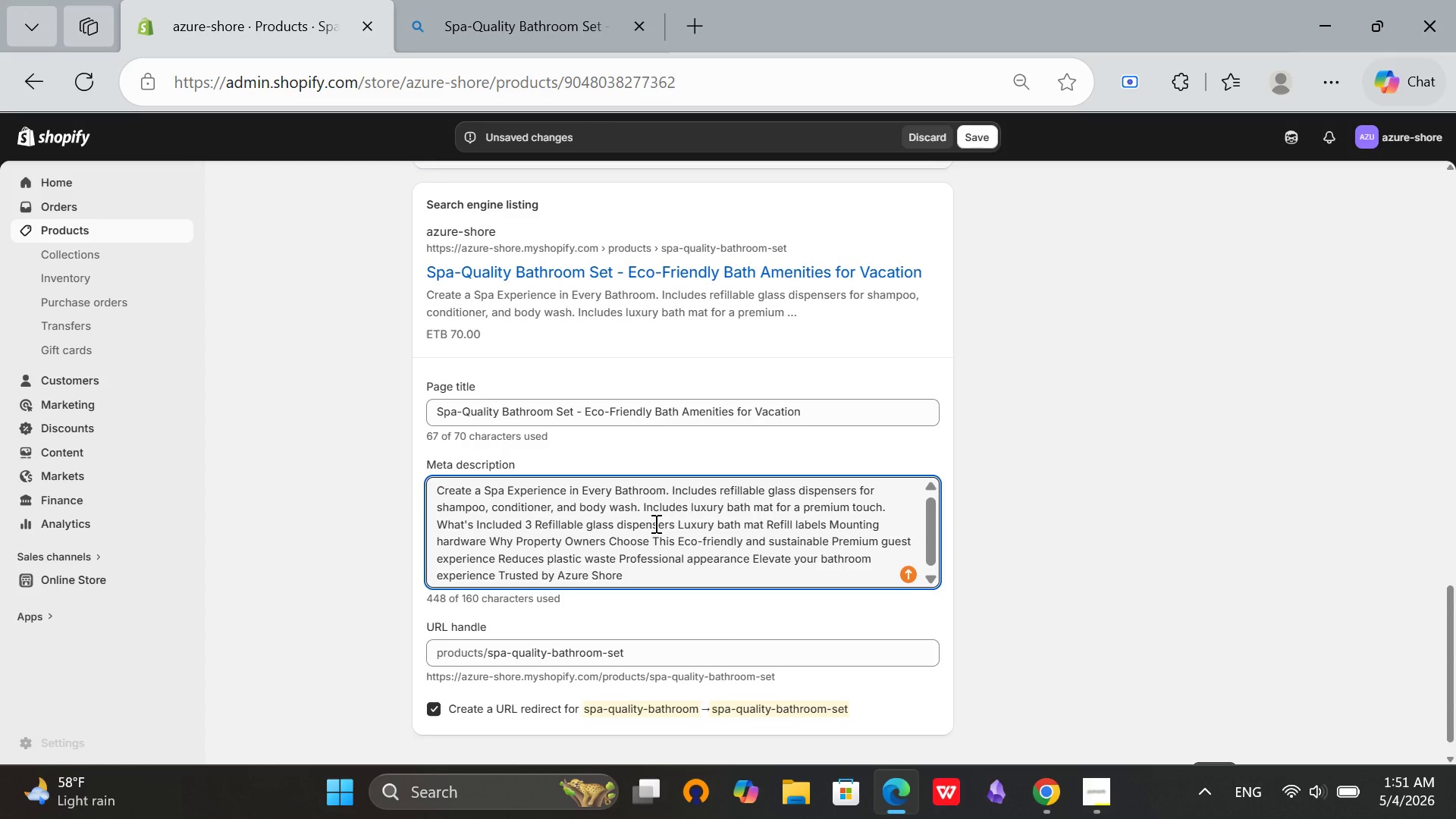 
key(Control+A)
 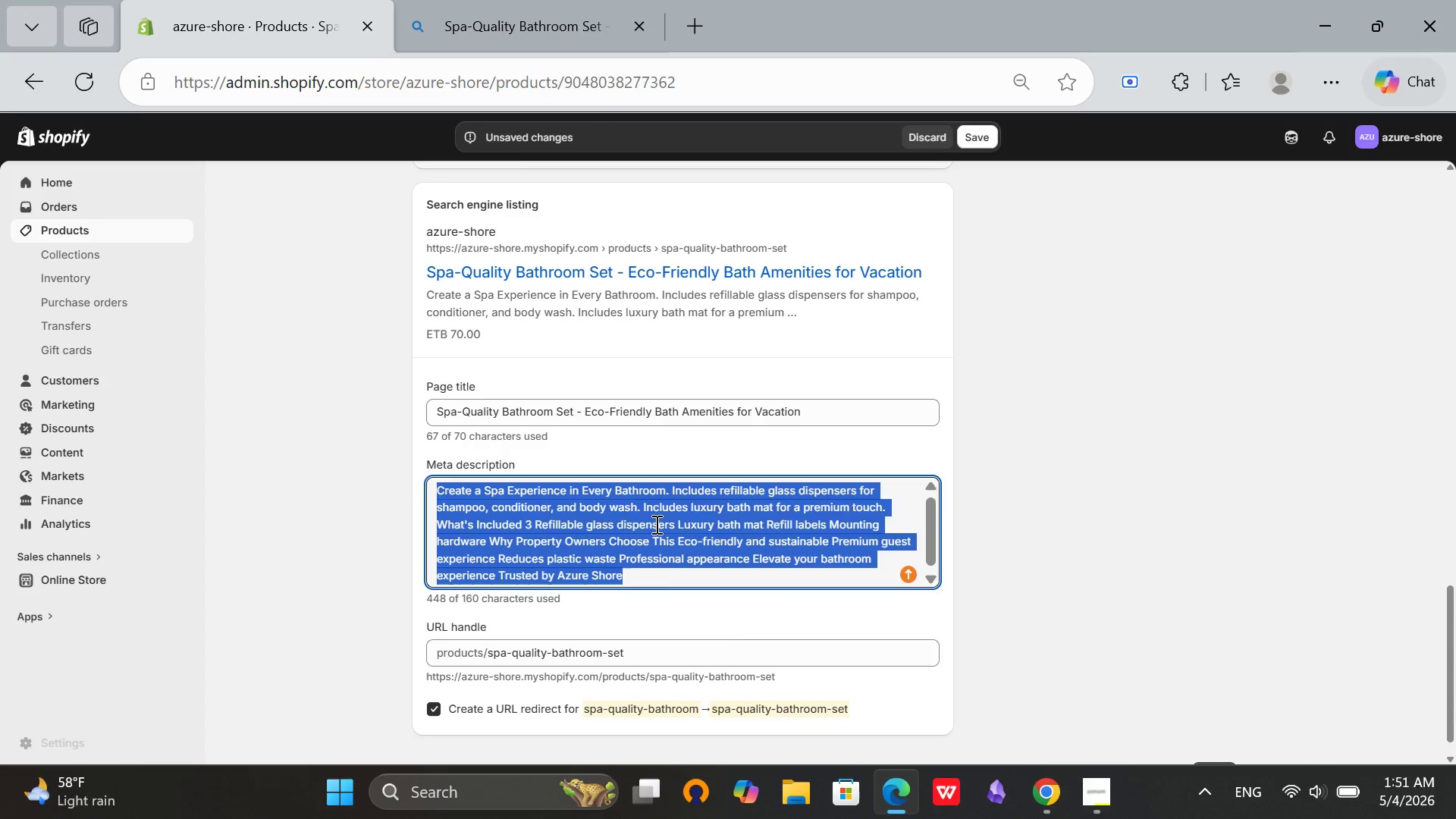 
key(Backspace)
type(Spa-quality bathroom set for vacation rentals.  )
key(Backspace)
type(Refillable glass )
 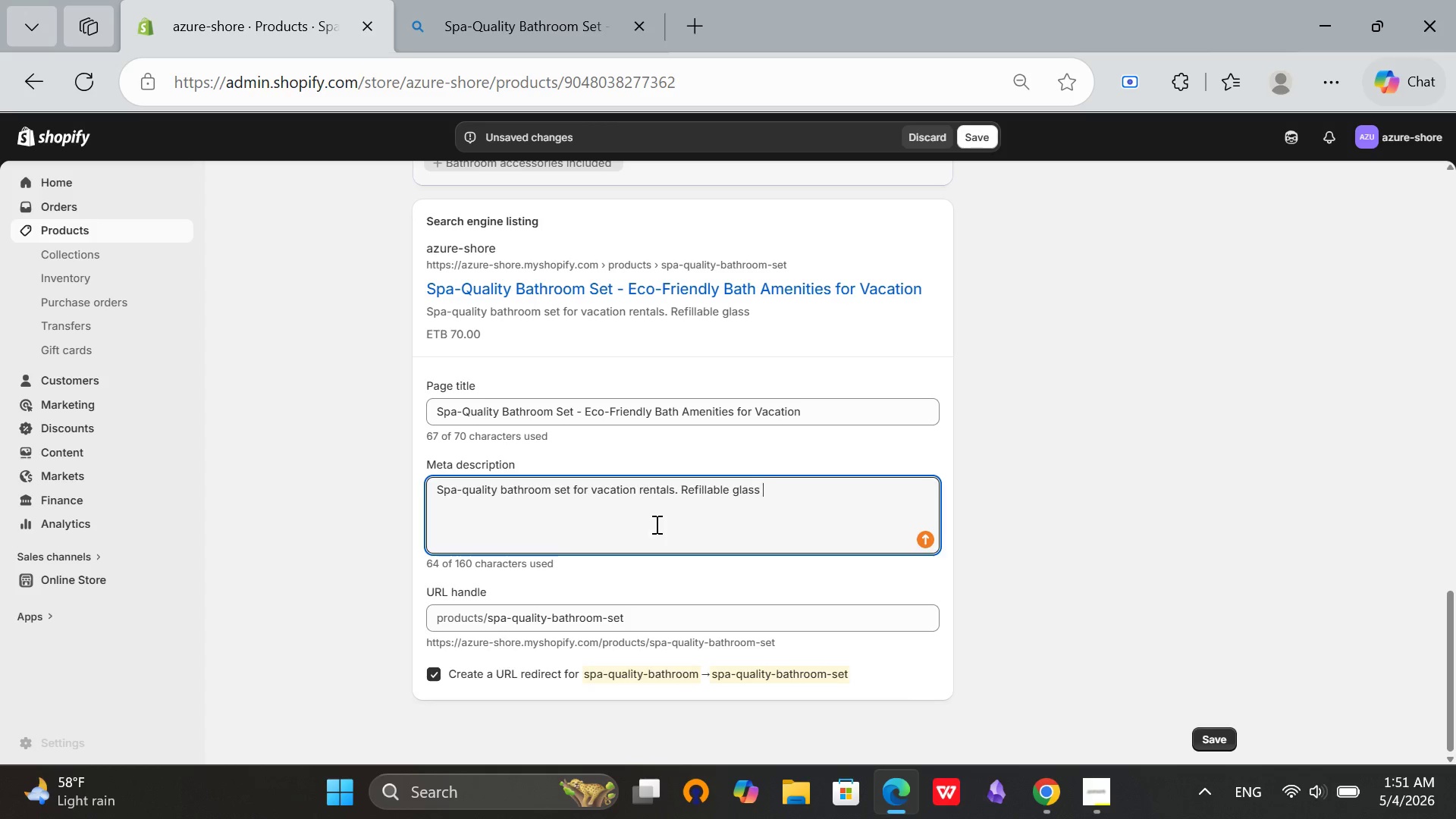 
type(dispensers and luxury bathm)
key(Backspace)
type( amt)
key(Backspace)
key(Backspace)
key(Backspace)
type(mat. Eco0frien)
key(Backspace)
key(Backspace)
key(Backspace)
key(Backspace)
key(Backspace)
key(Backspace)
type(-friendly and remium guest experience.)
 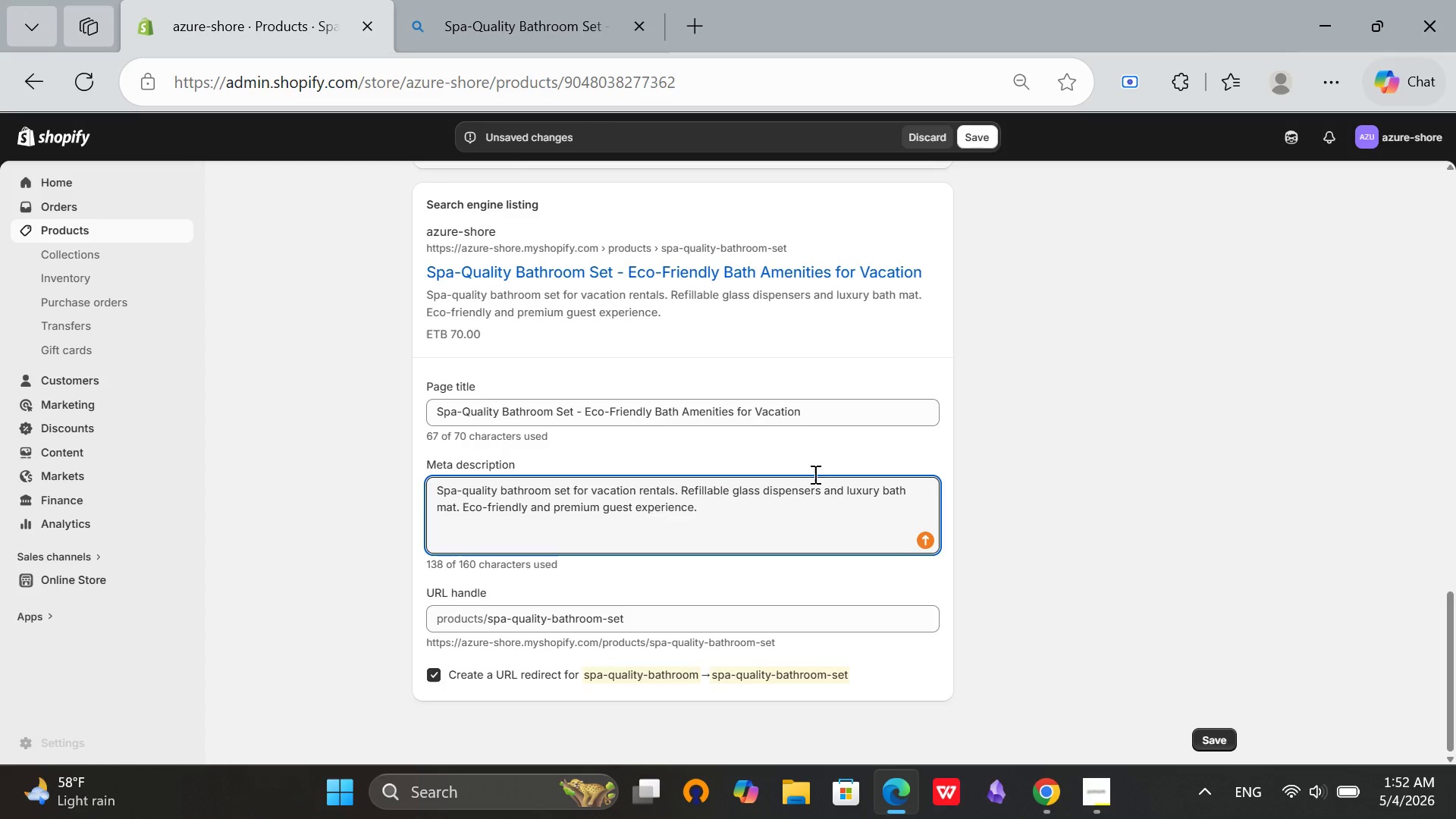 
scroll: coordinate [1079, 474], scroll_direction: down, amount: 4.0
 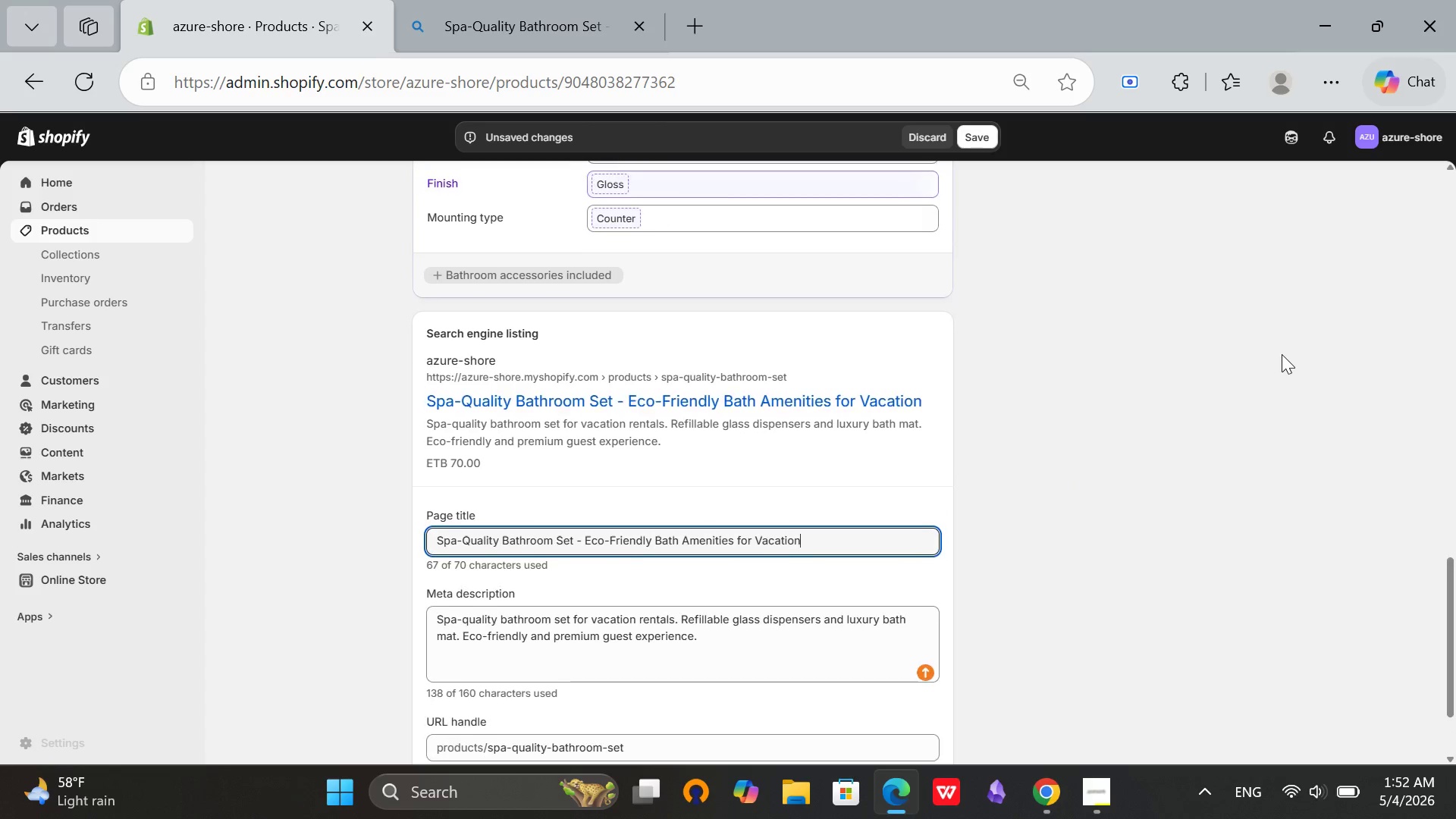 
scroll: coordinate [1282, 354], scroll_direction: none, amount: 0.0
 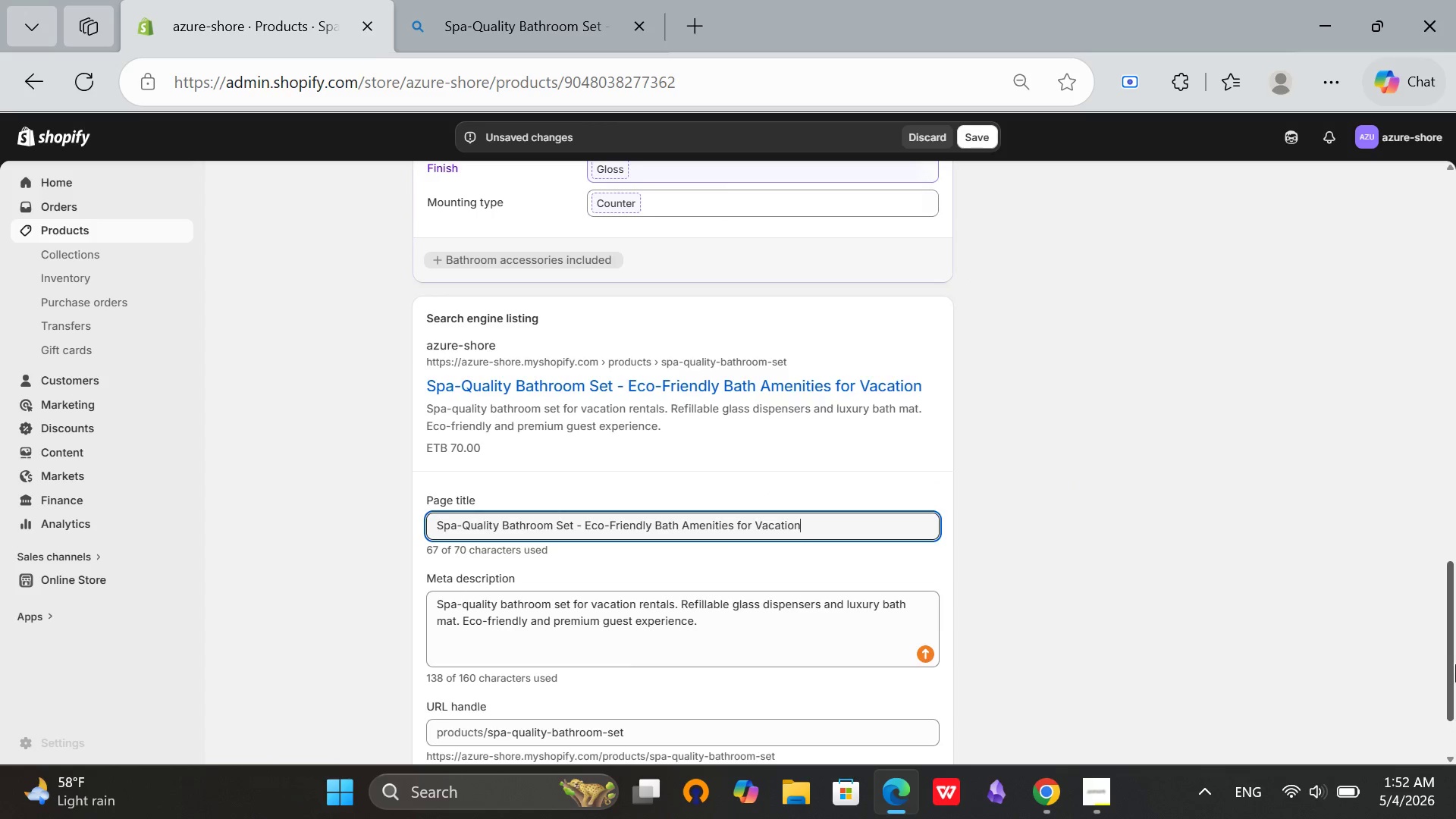 
left_click_drag(start_coordinate=[1455, 666], to_coordinate=[1454, 376])
 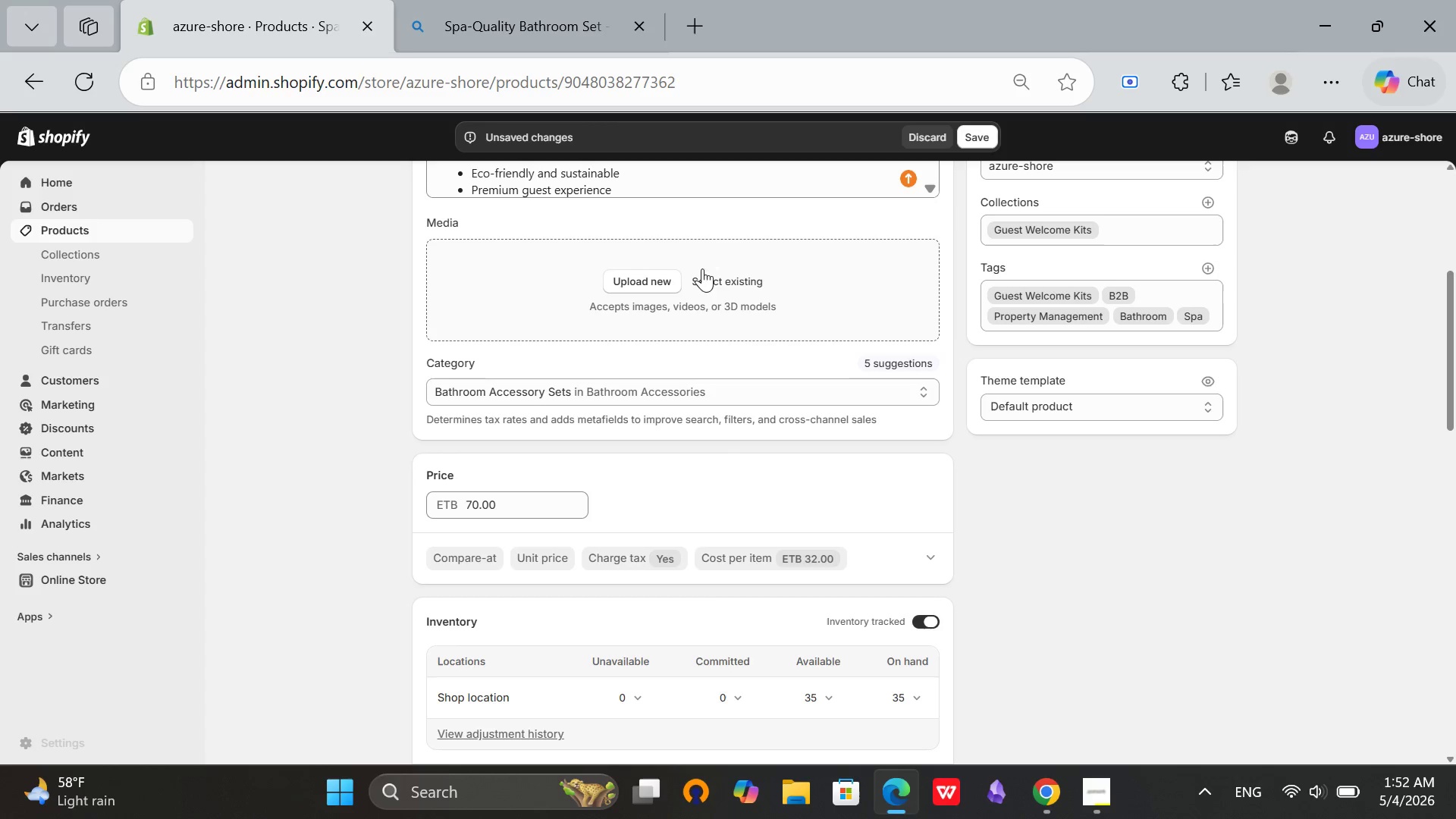 
left_click([713, 273])
 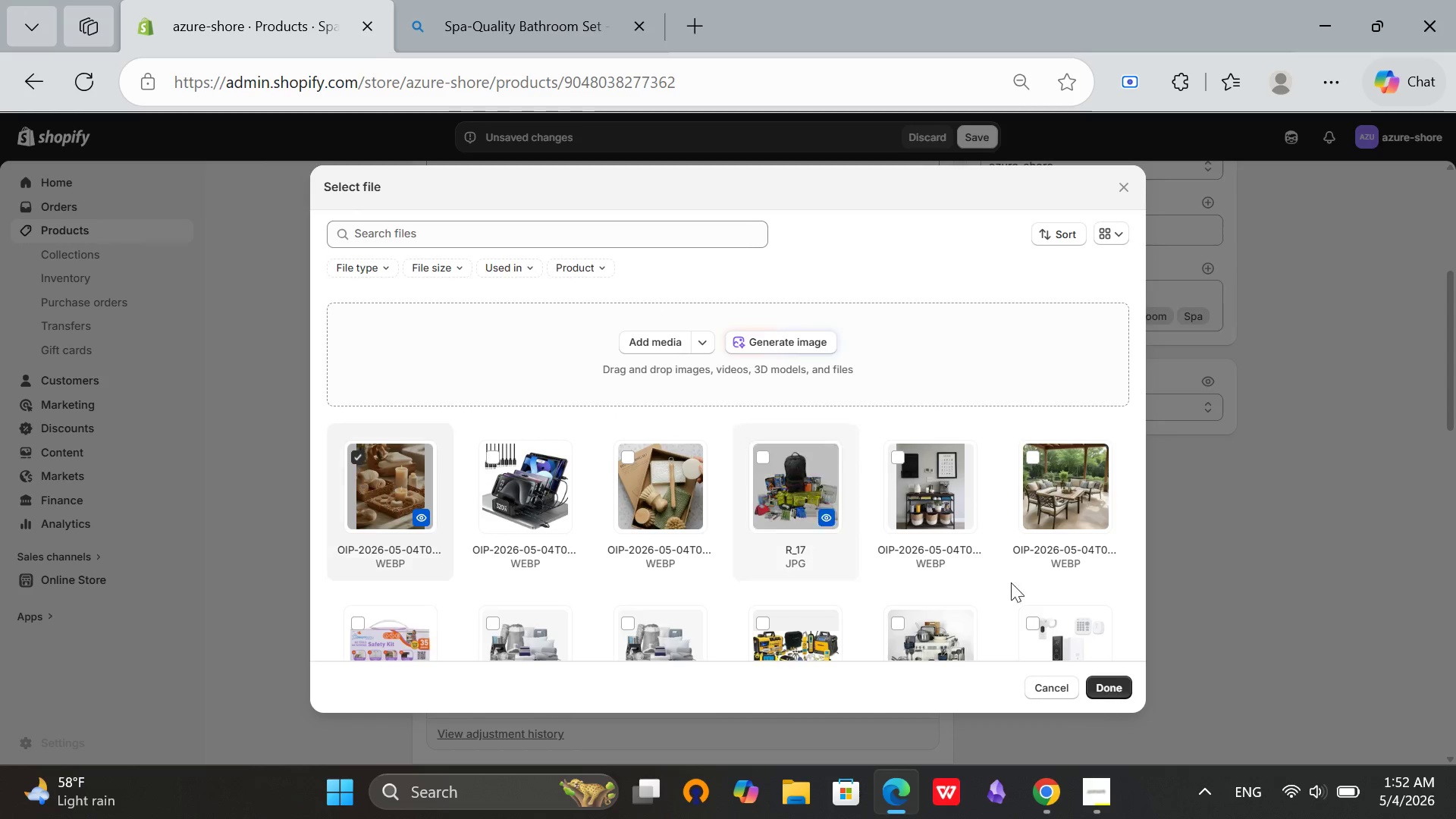 
left_click([1116, 680])
 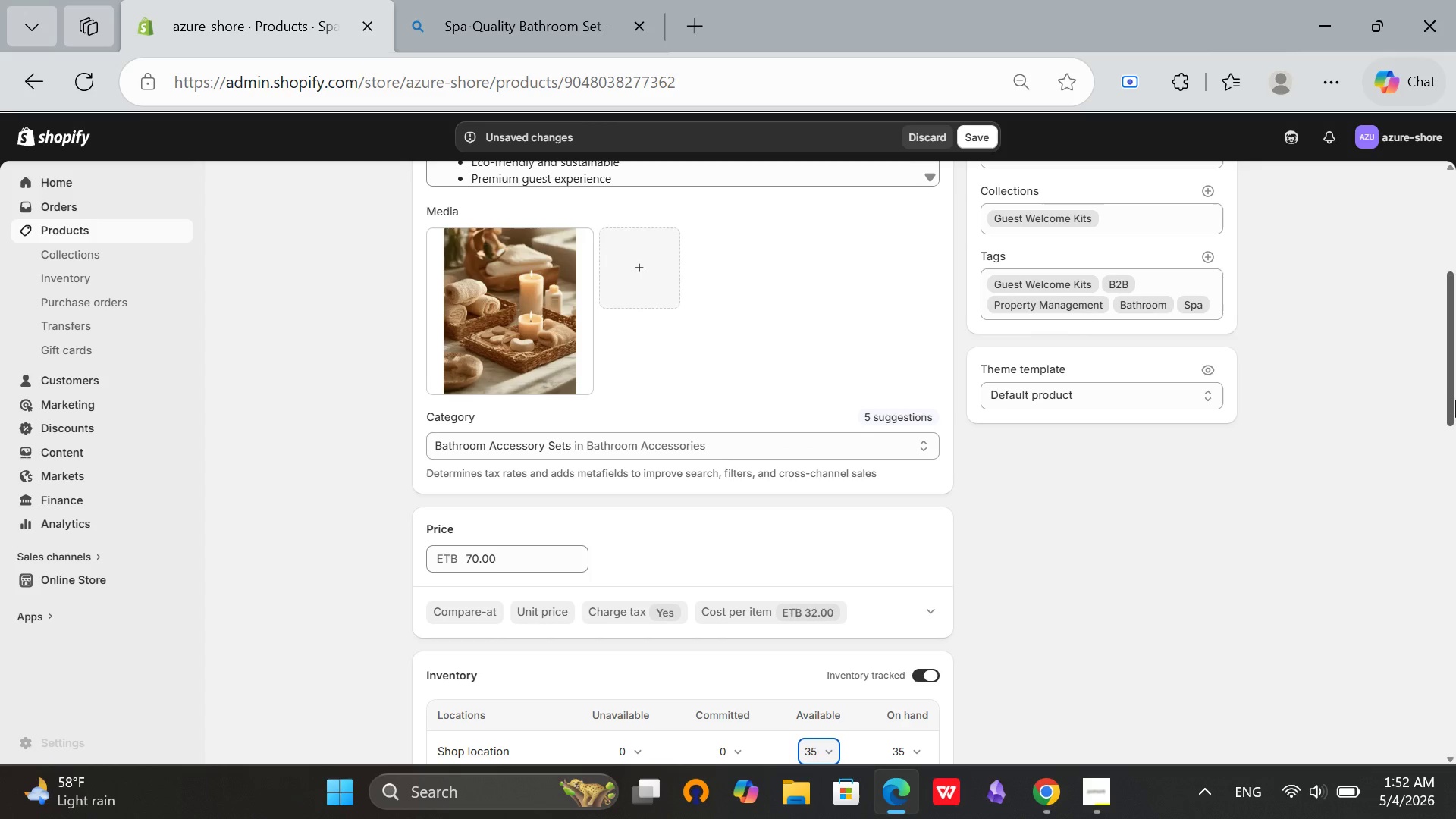 
left_click_drag(start_coordinate=[1454, 400], to_coordinate=[1424, 316])
 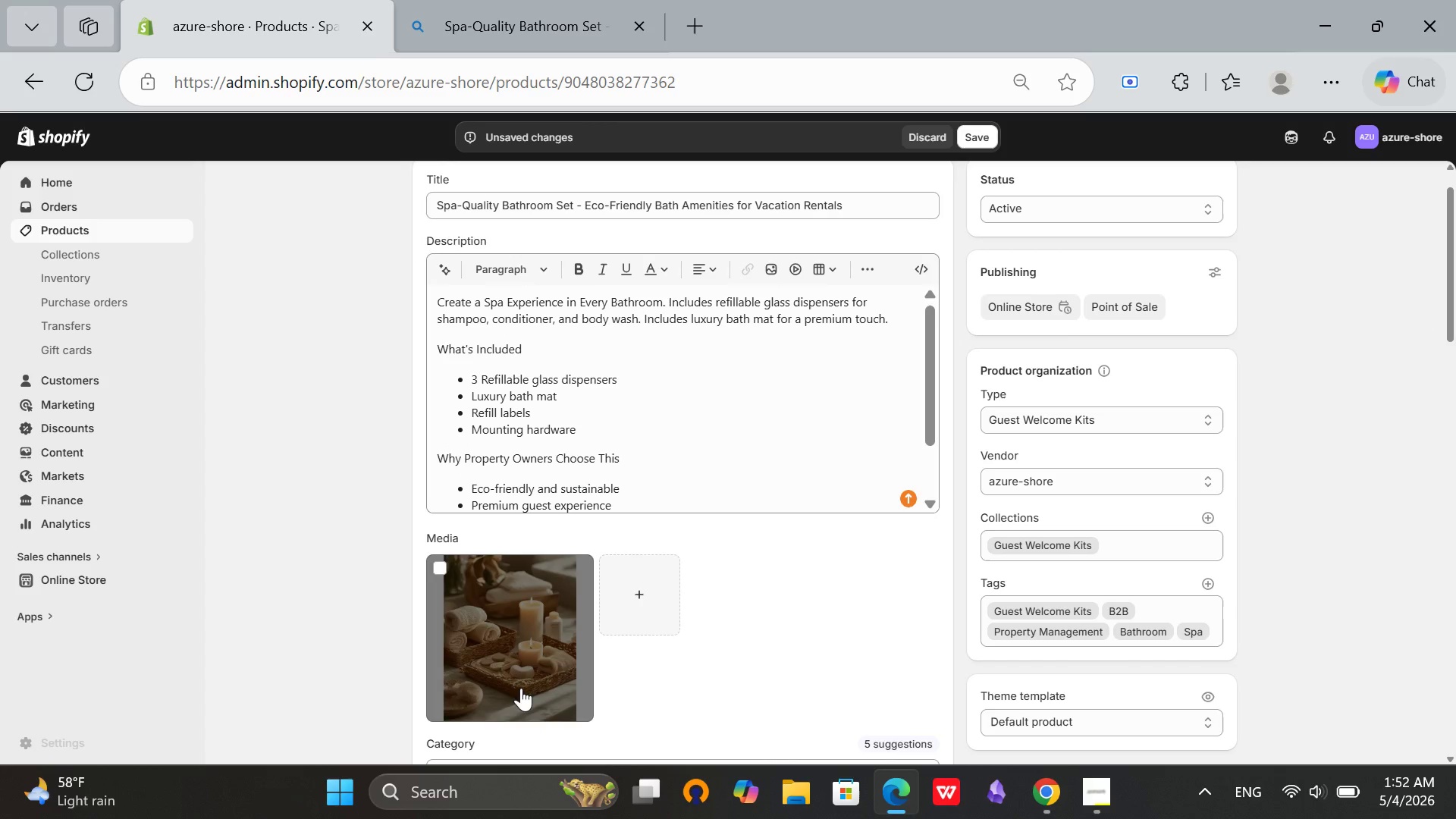 
left_click([521, 688])
 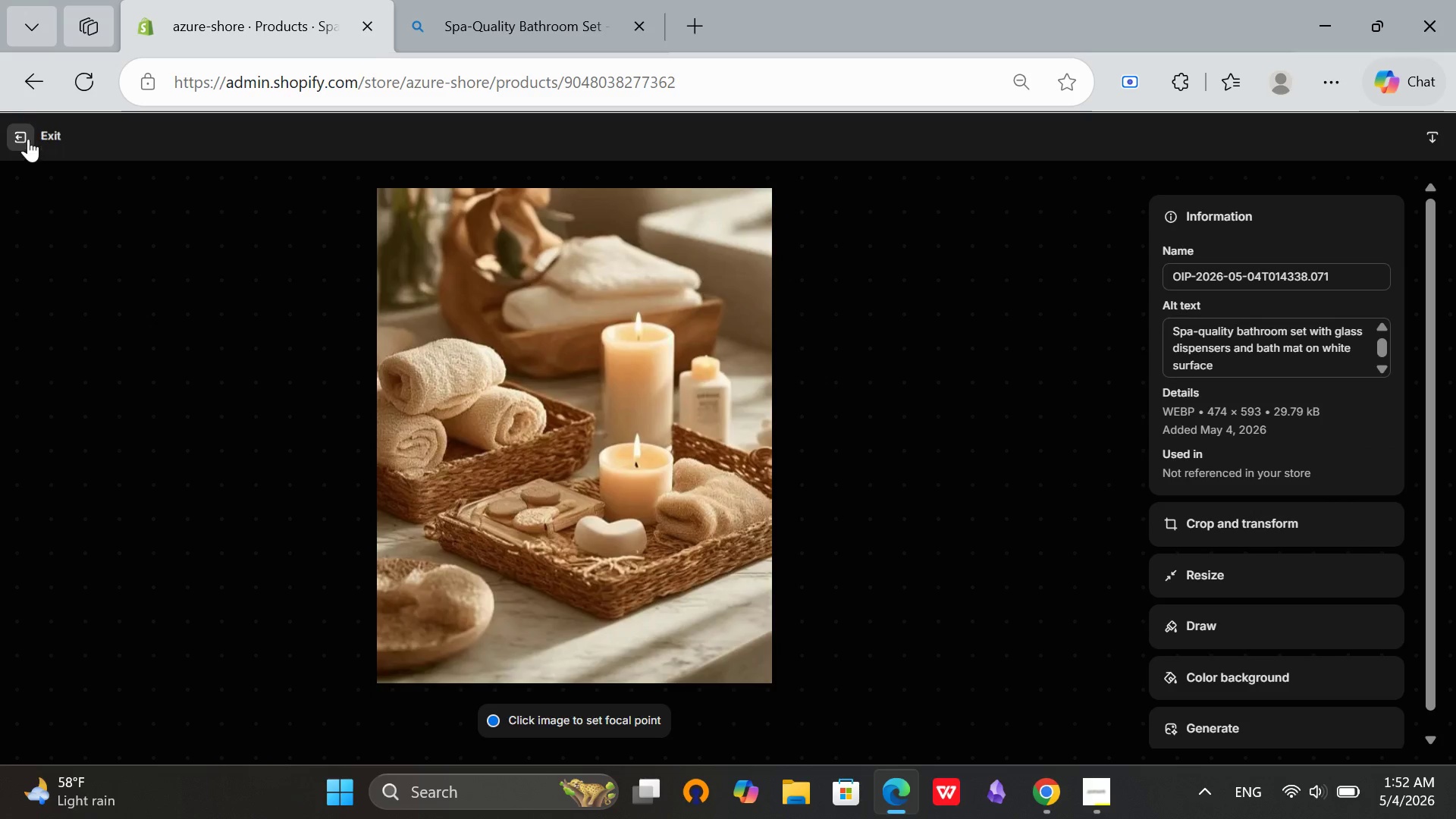 
left_click([20, 133])
 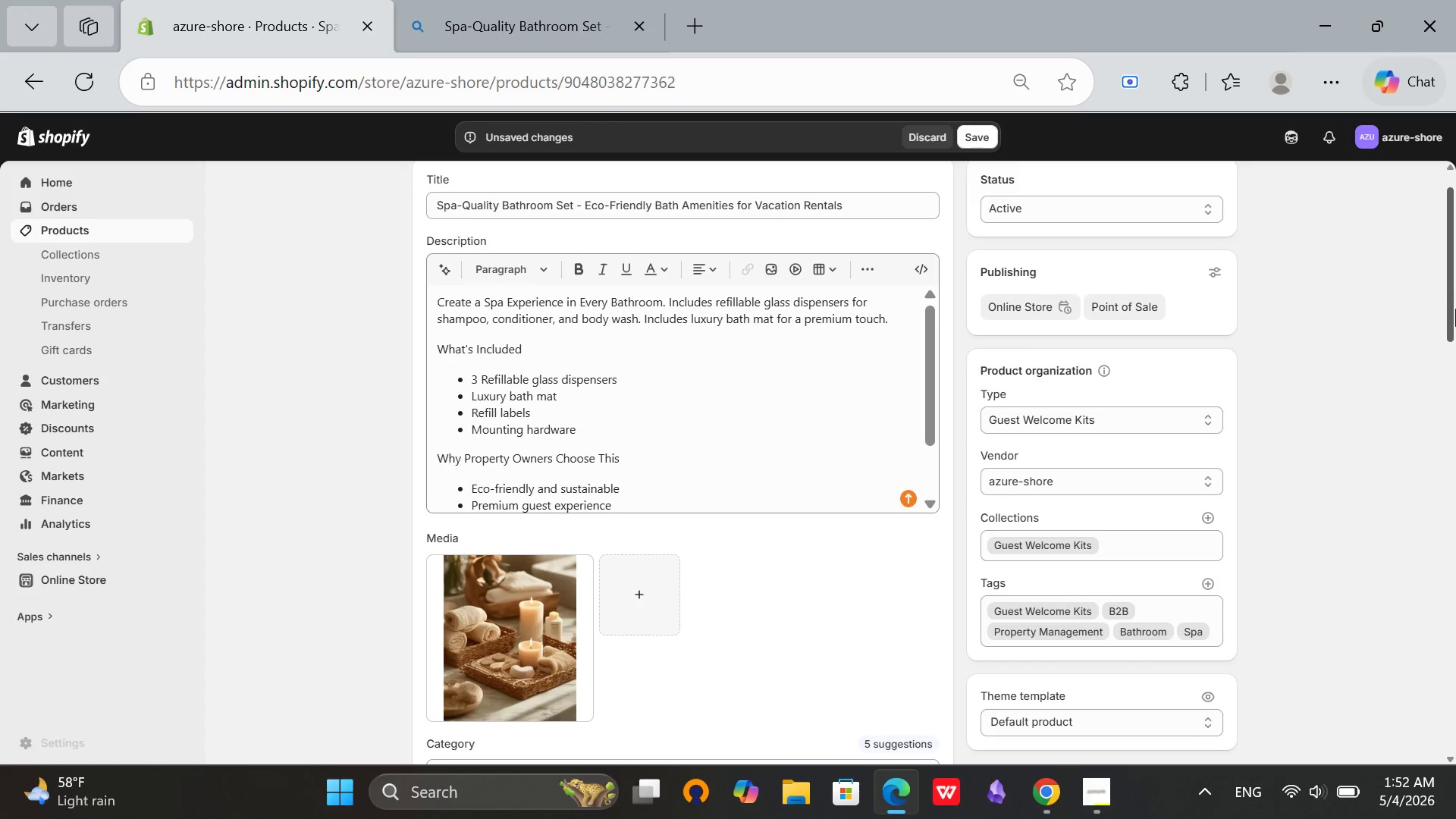 
left_click_drag(start_coordinate=[1455, 309], to_coordinate=[1448, 210])
 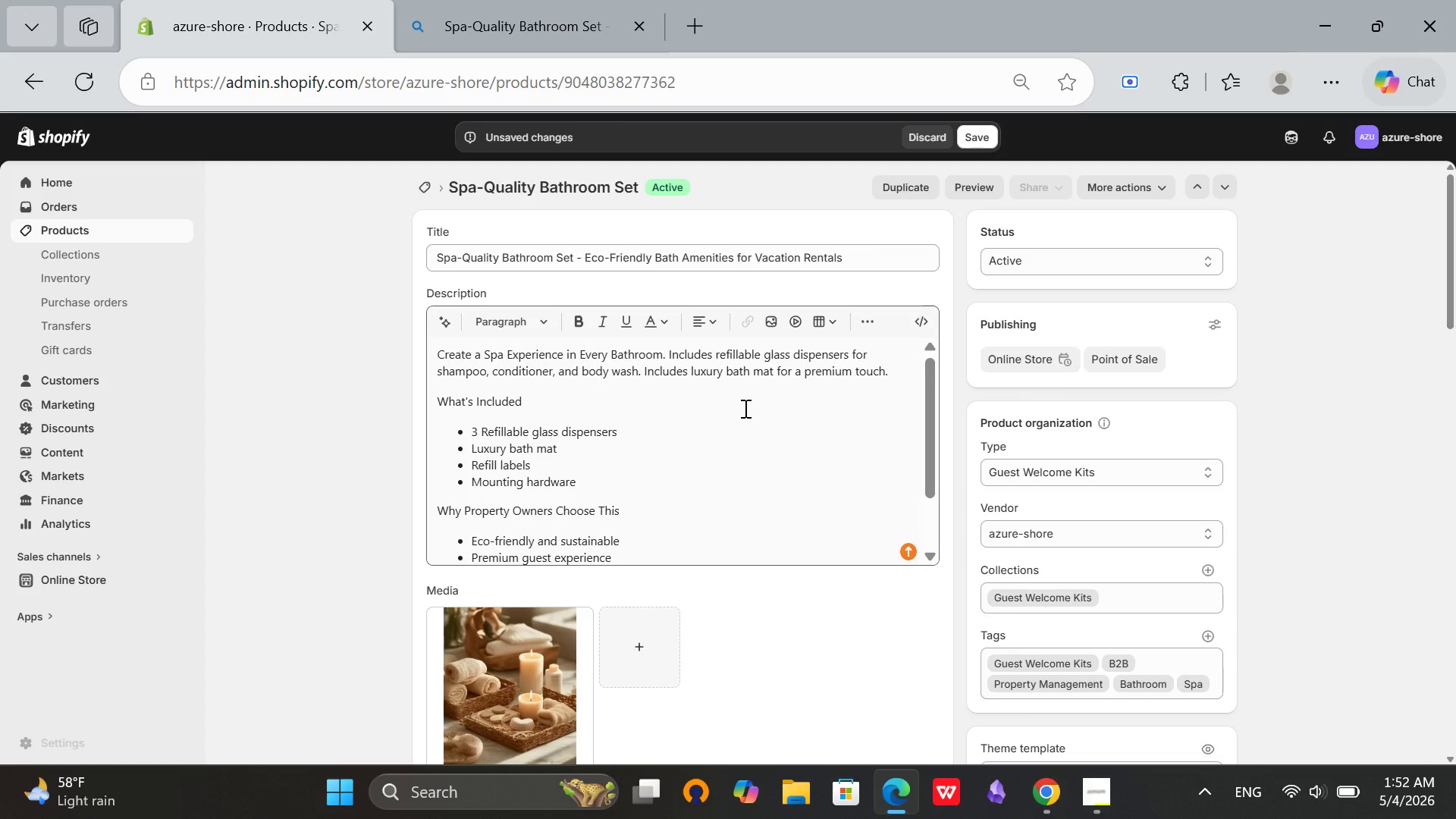 
scroll: coordinate [744, 408], scroll_direction: up, amount: 3.0
 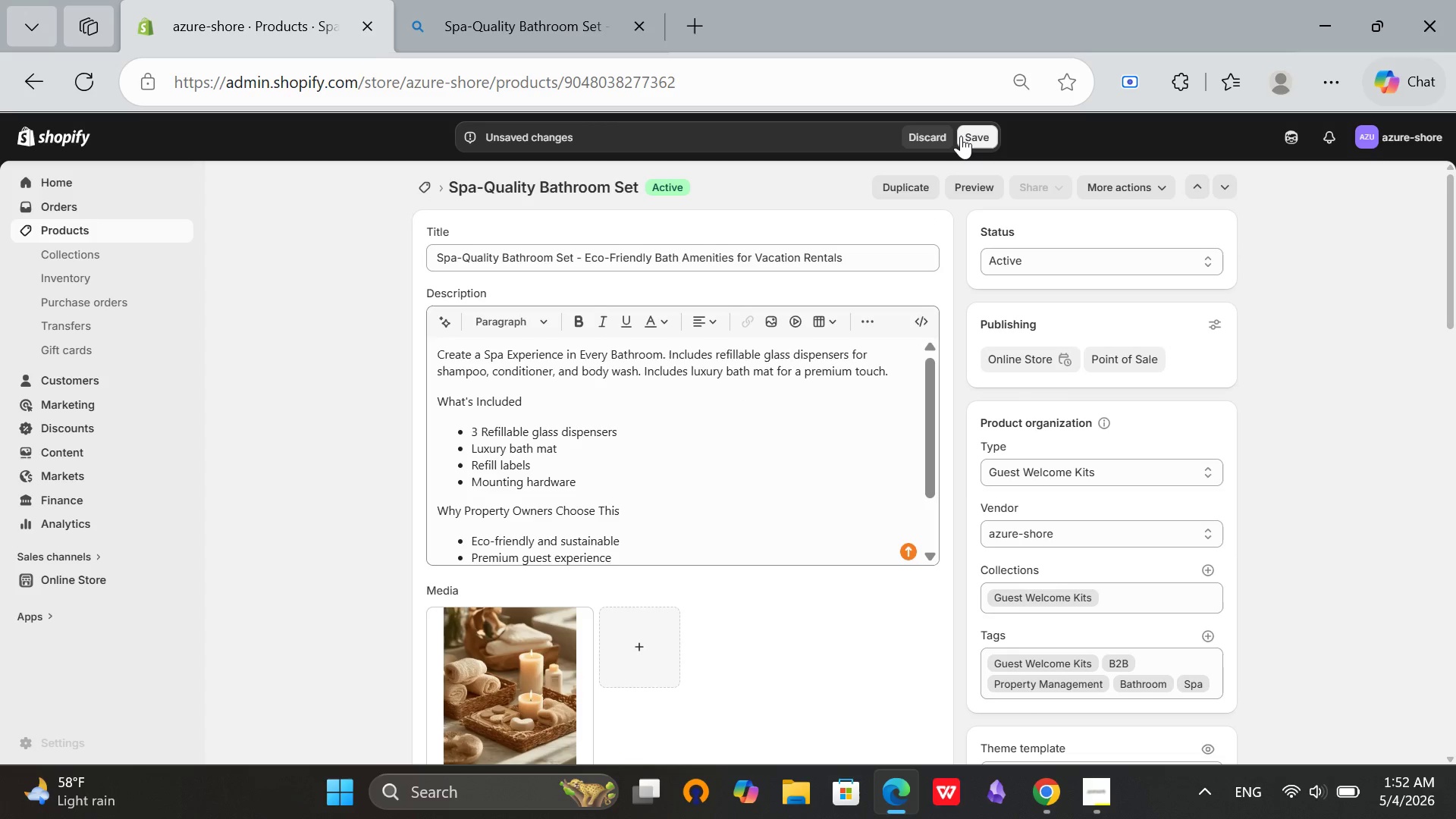 
left_click([961, 136])
 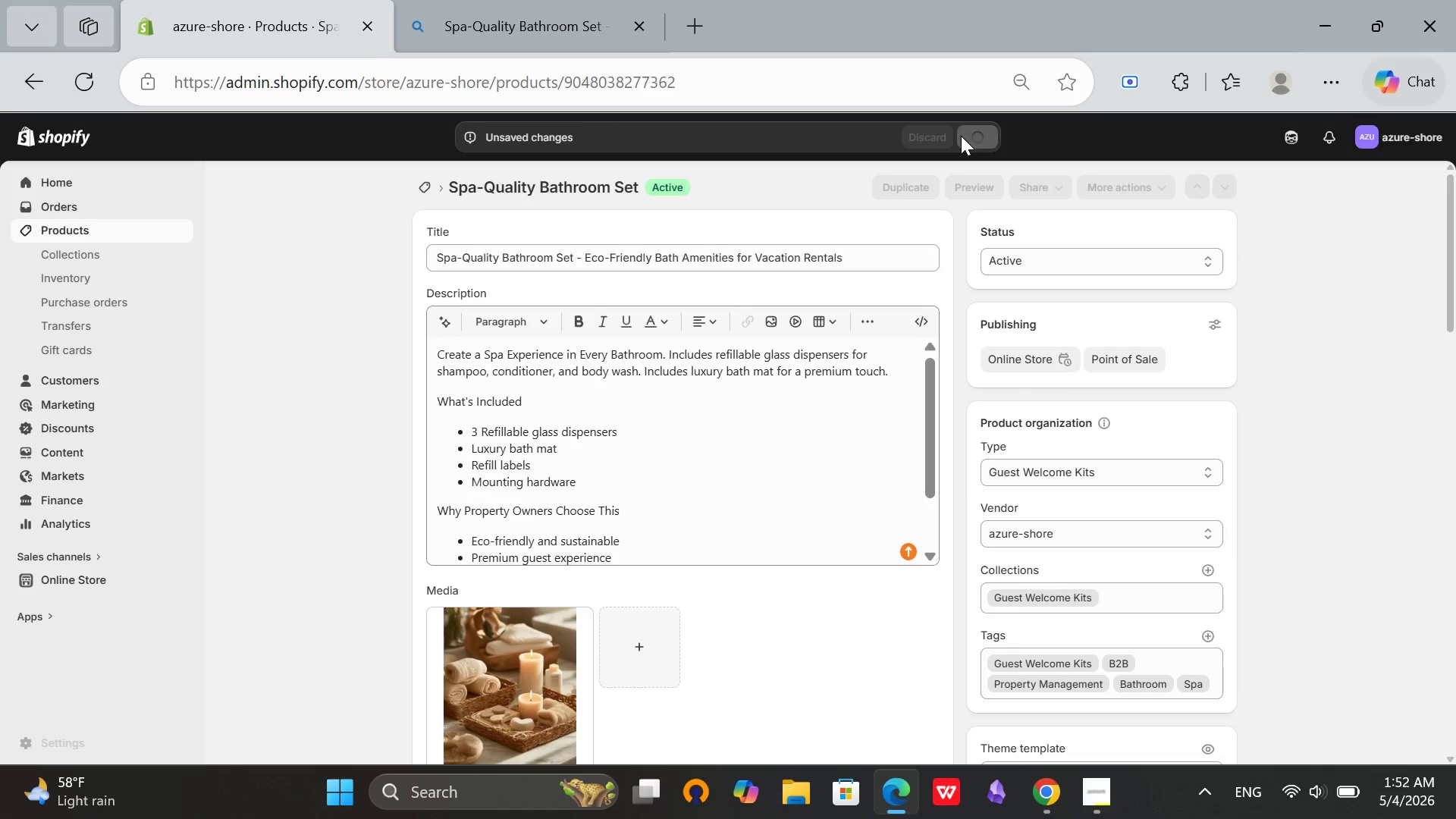 
wait(8.97)
 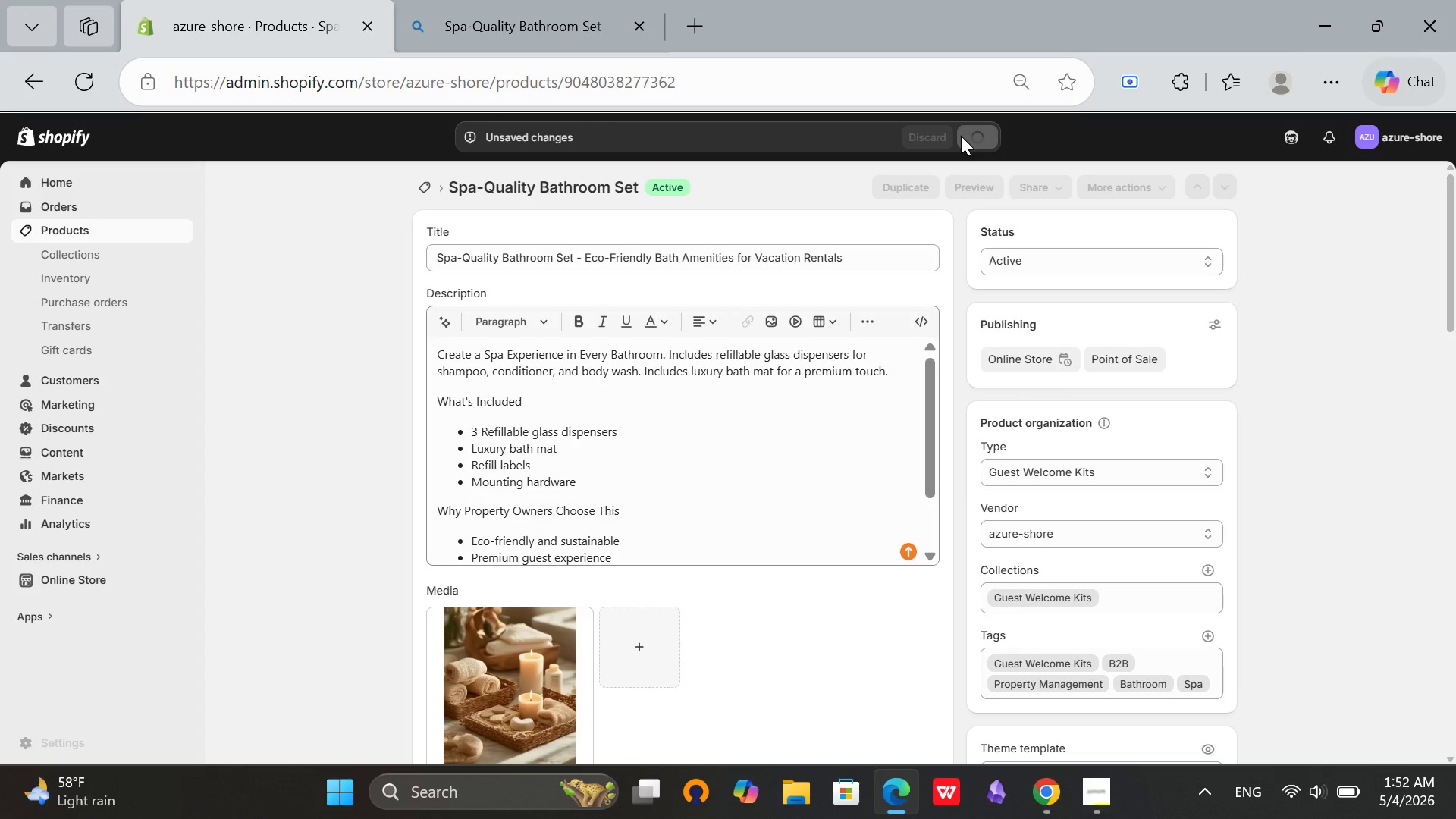 
left_click([425, 192])
 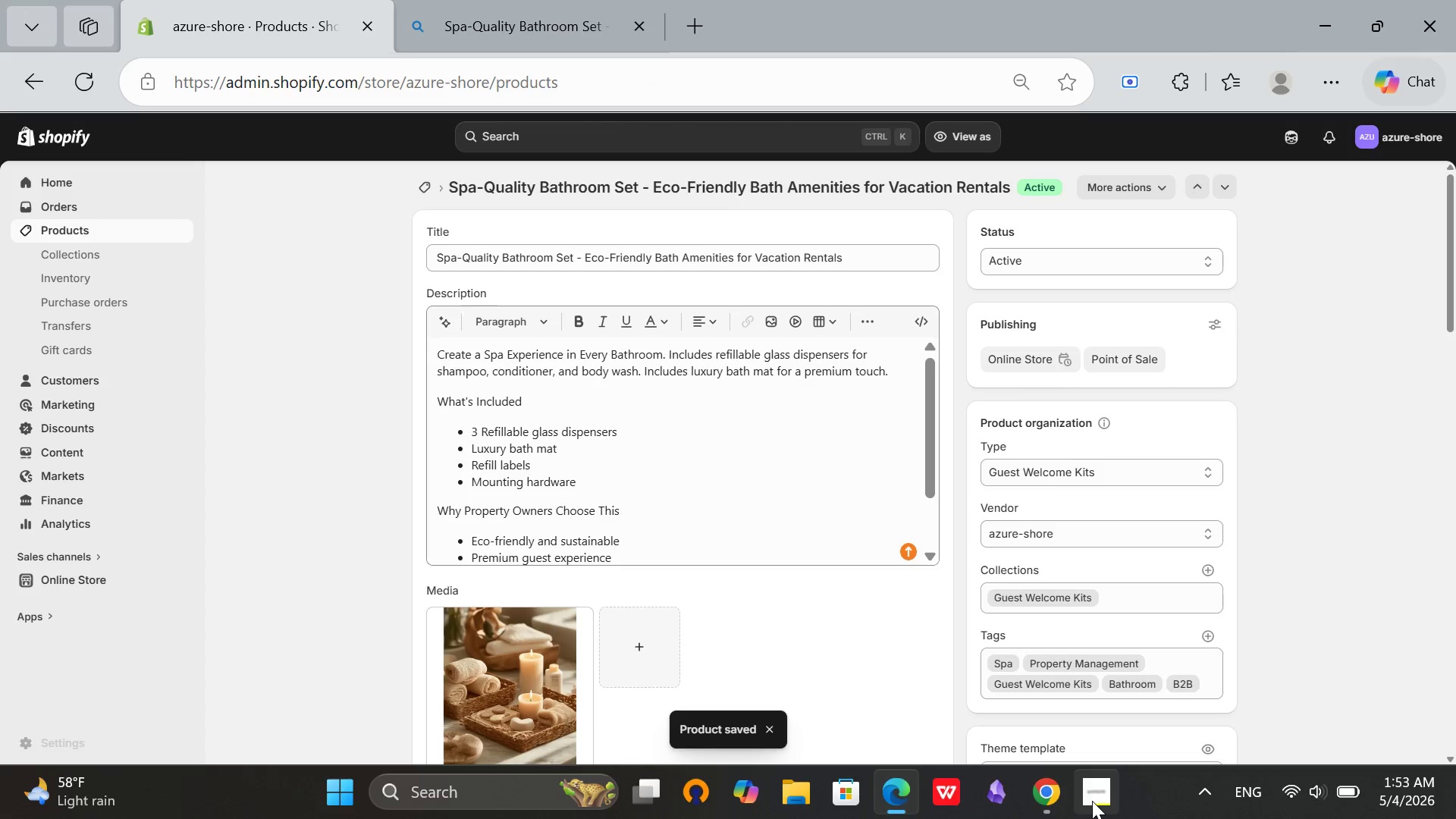 
left_click([1092, 801])